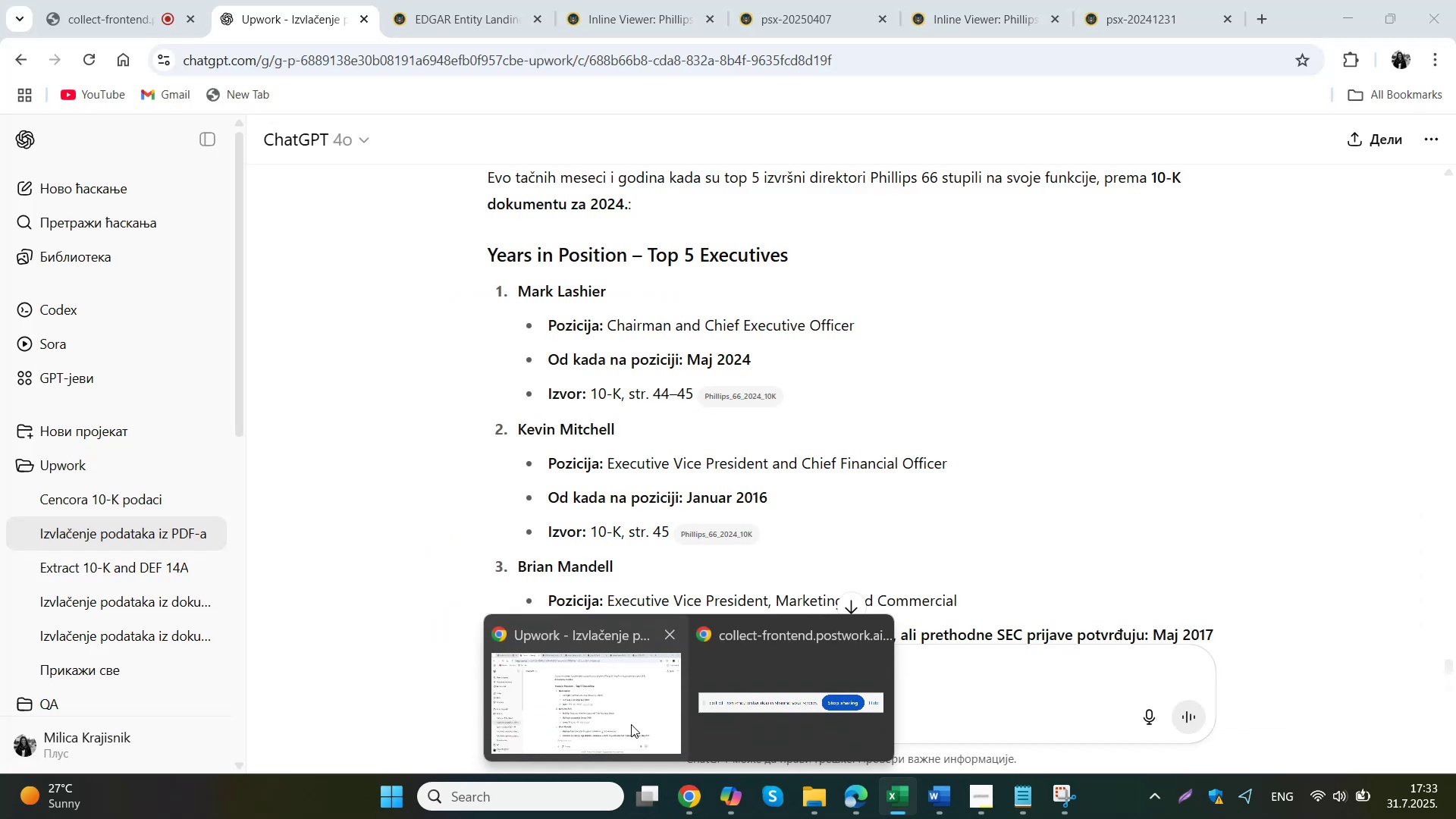 
left_click([631, 724])
 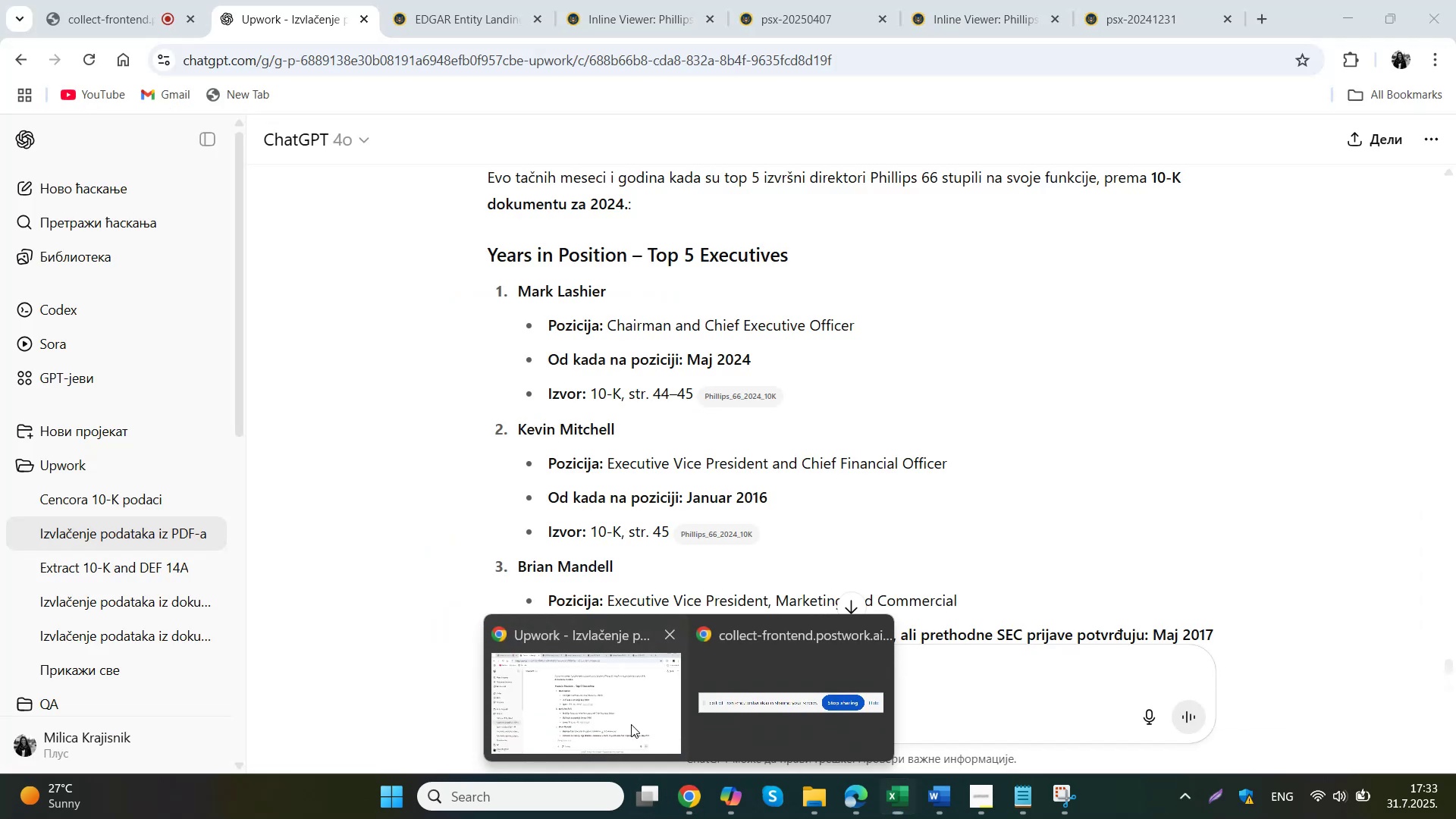 
scroll: coordinate [708, 417], scroll_direction: down, amount: 1.0
 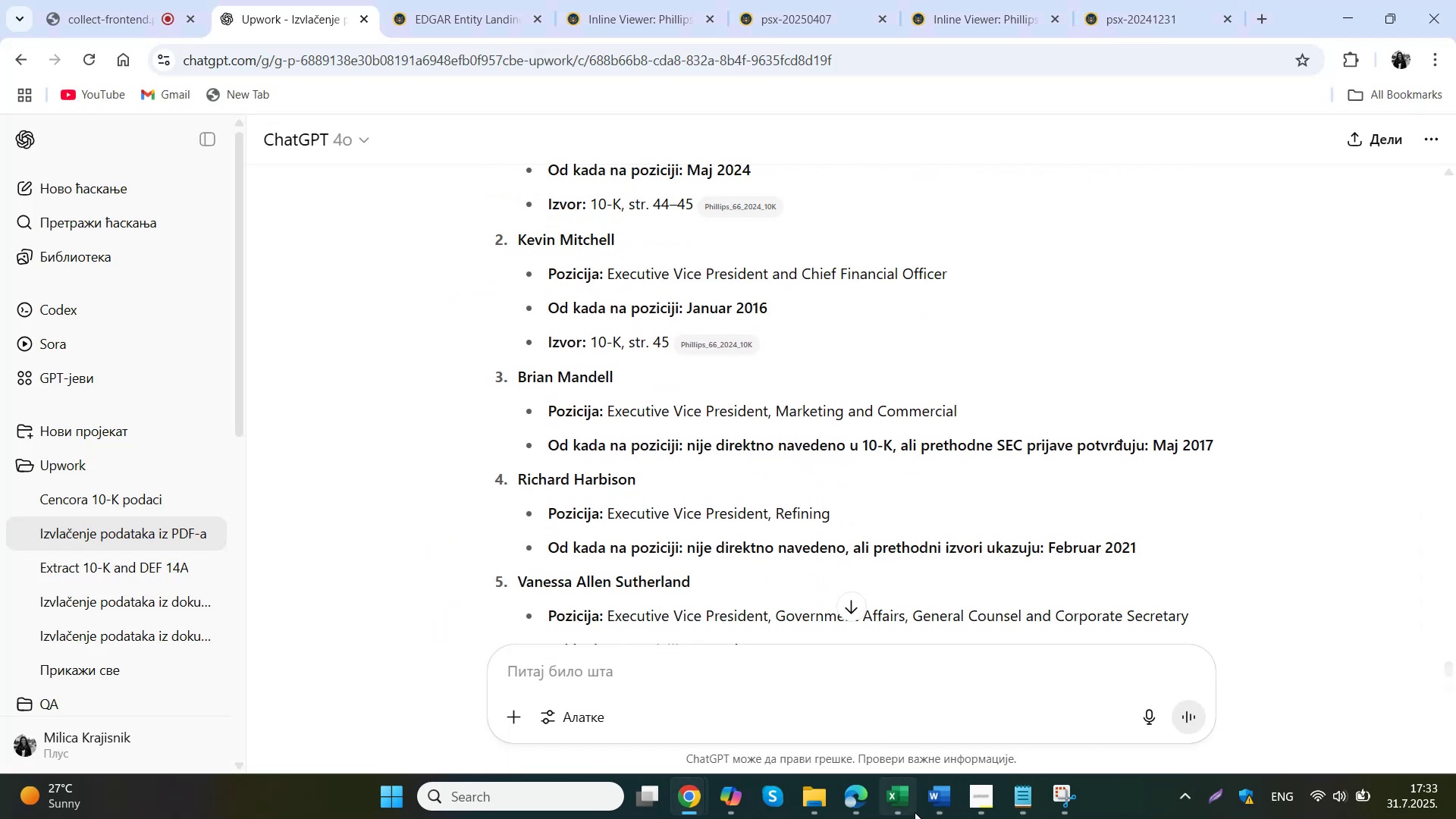 
left_click([905, 808])
 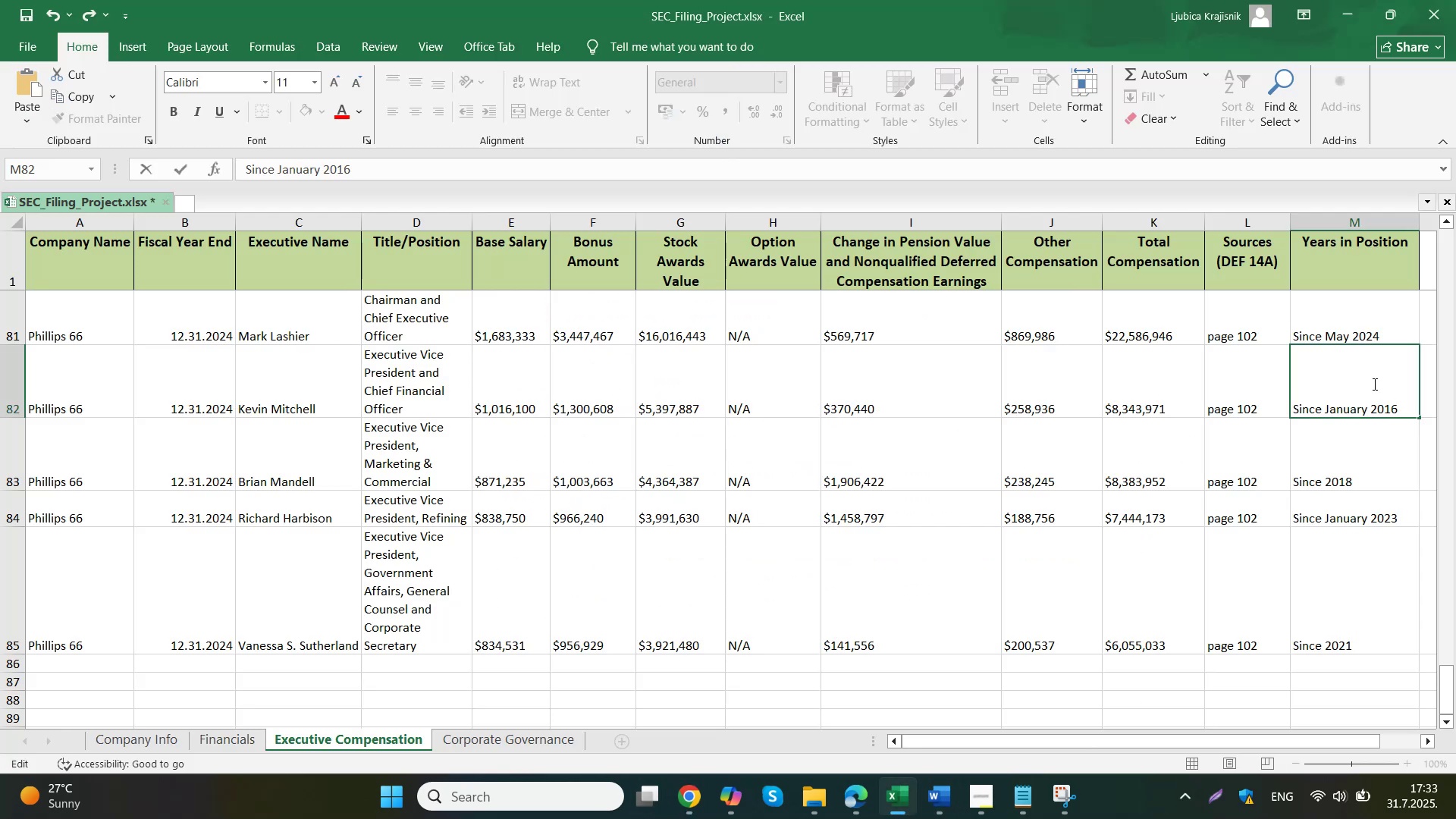 
double_click([1367, 474])
 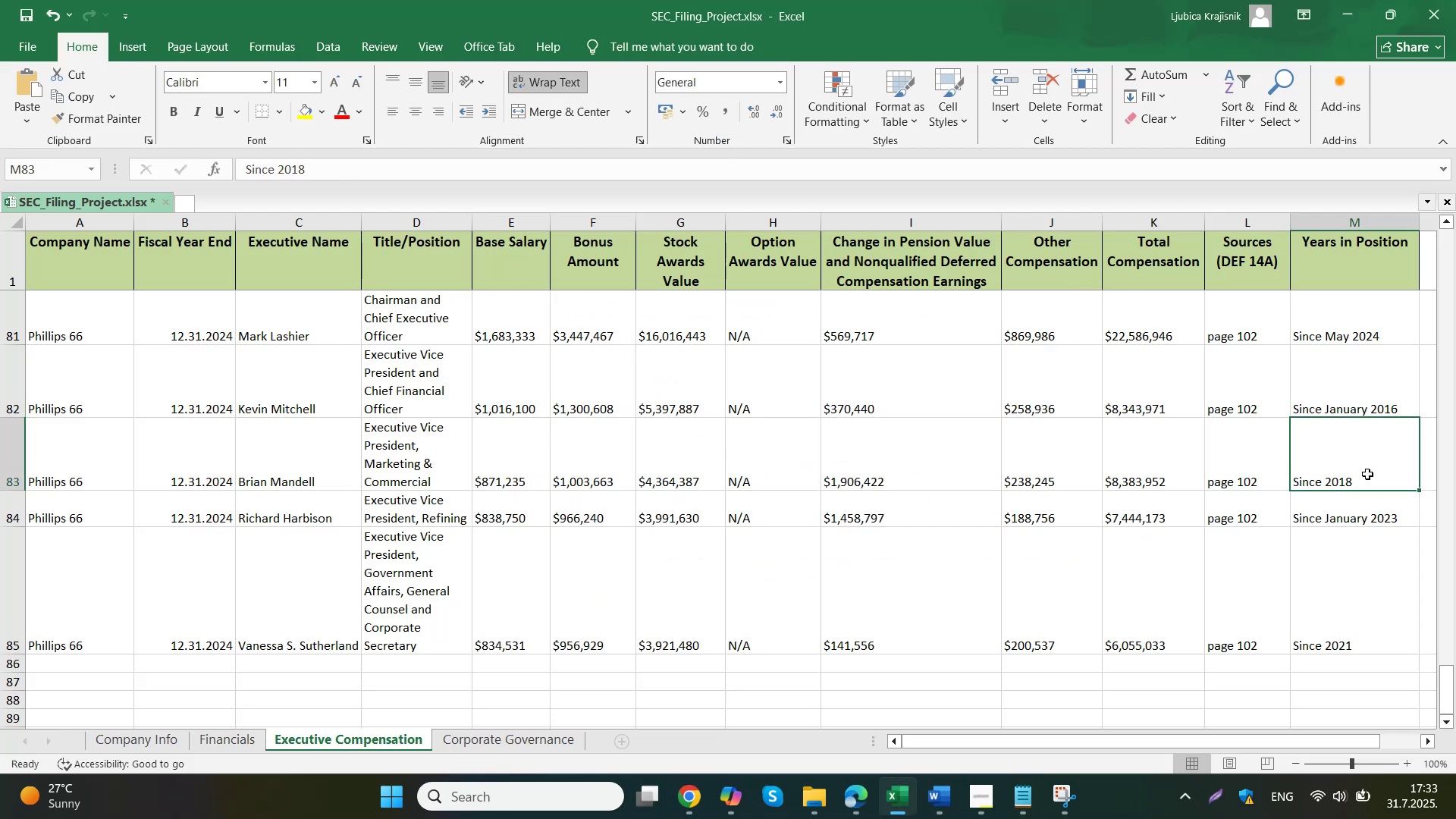 
left_click_drag(start_coordinate=[1367, 482], to_coordinate=[1326, 485])
 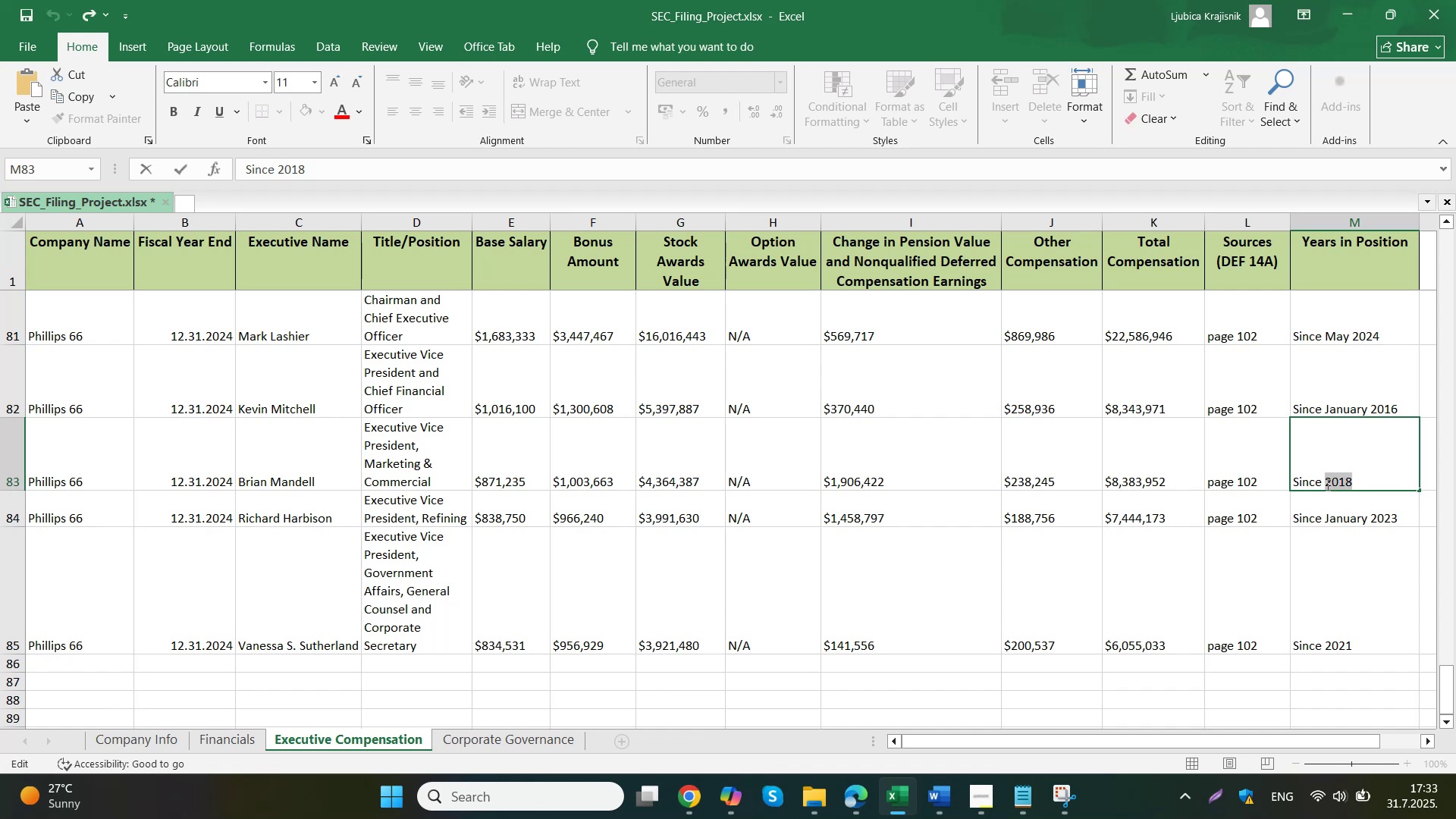 
type(May 2017)
 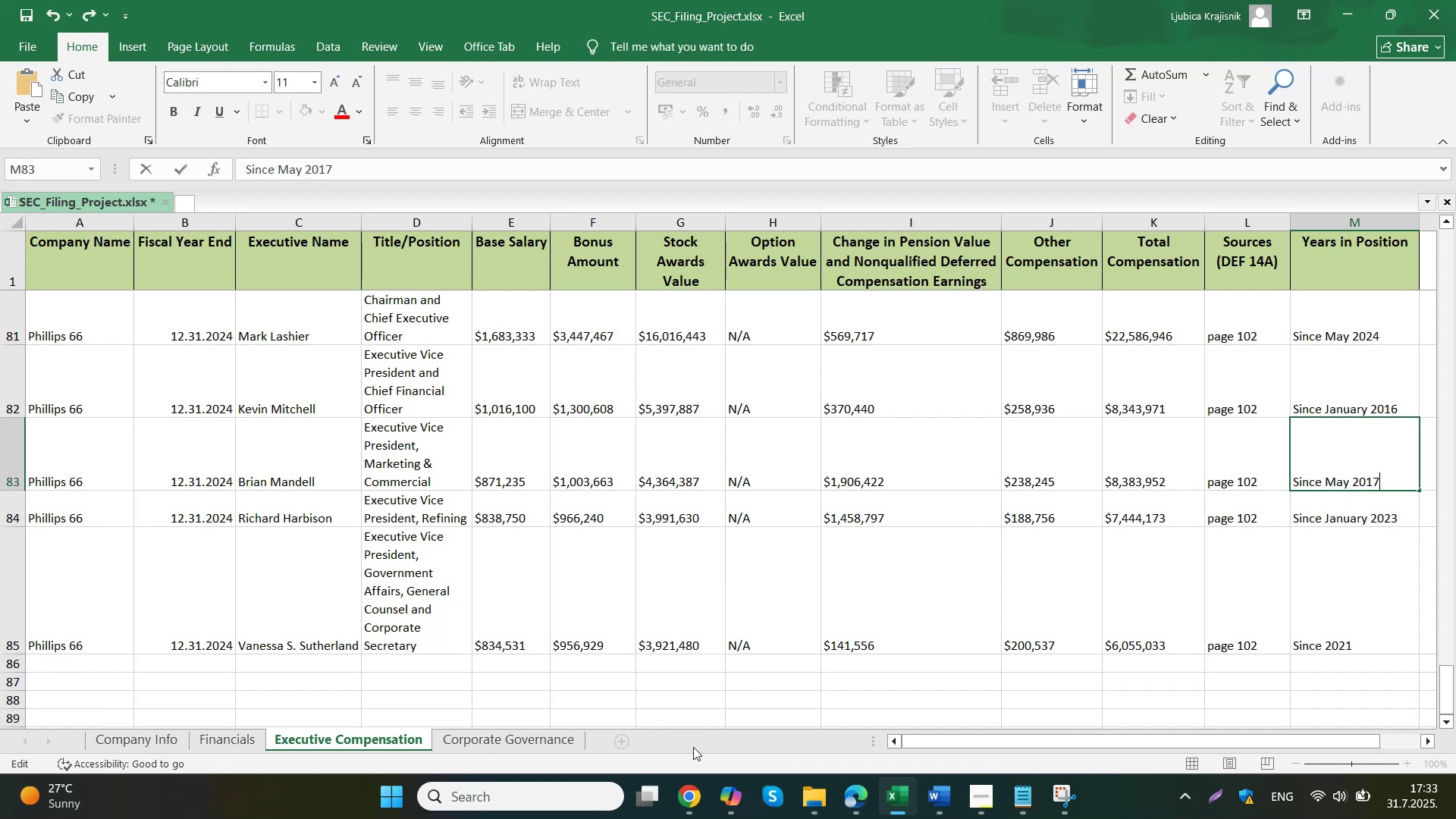 
mouse_move([667, 698])
 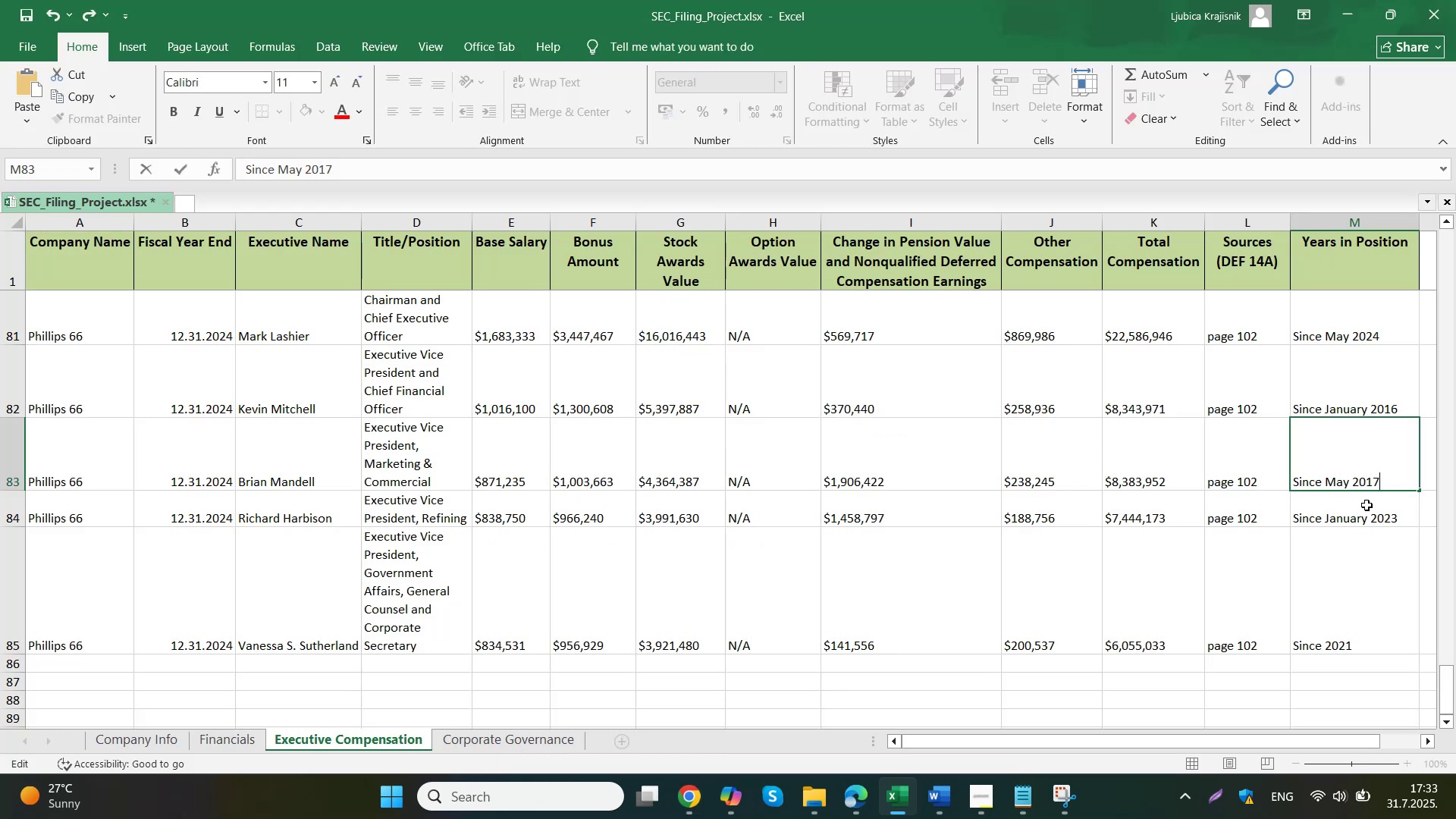 
double_click([1371, 517])
 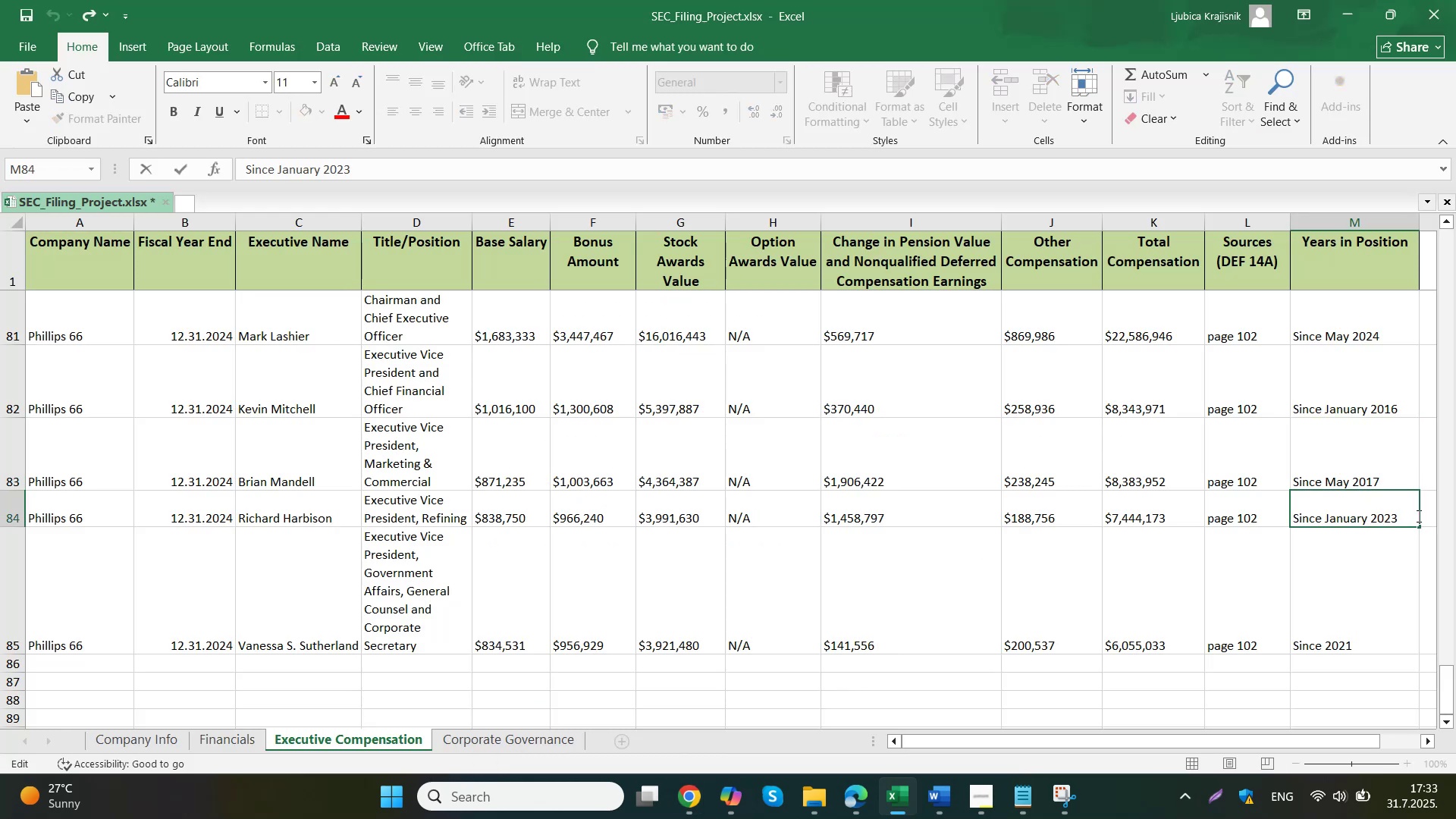 
left_click_drag(start_coordinate=[1402, 517], to_coordinate=[1326, 522])
 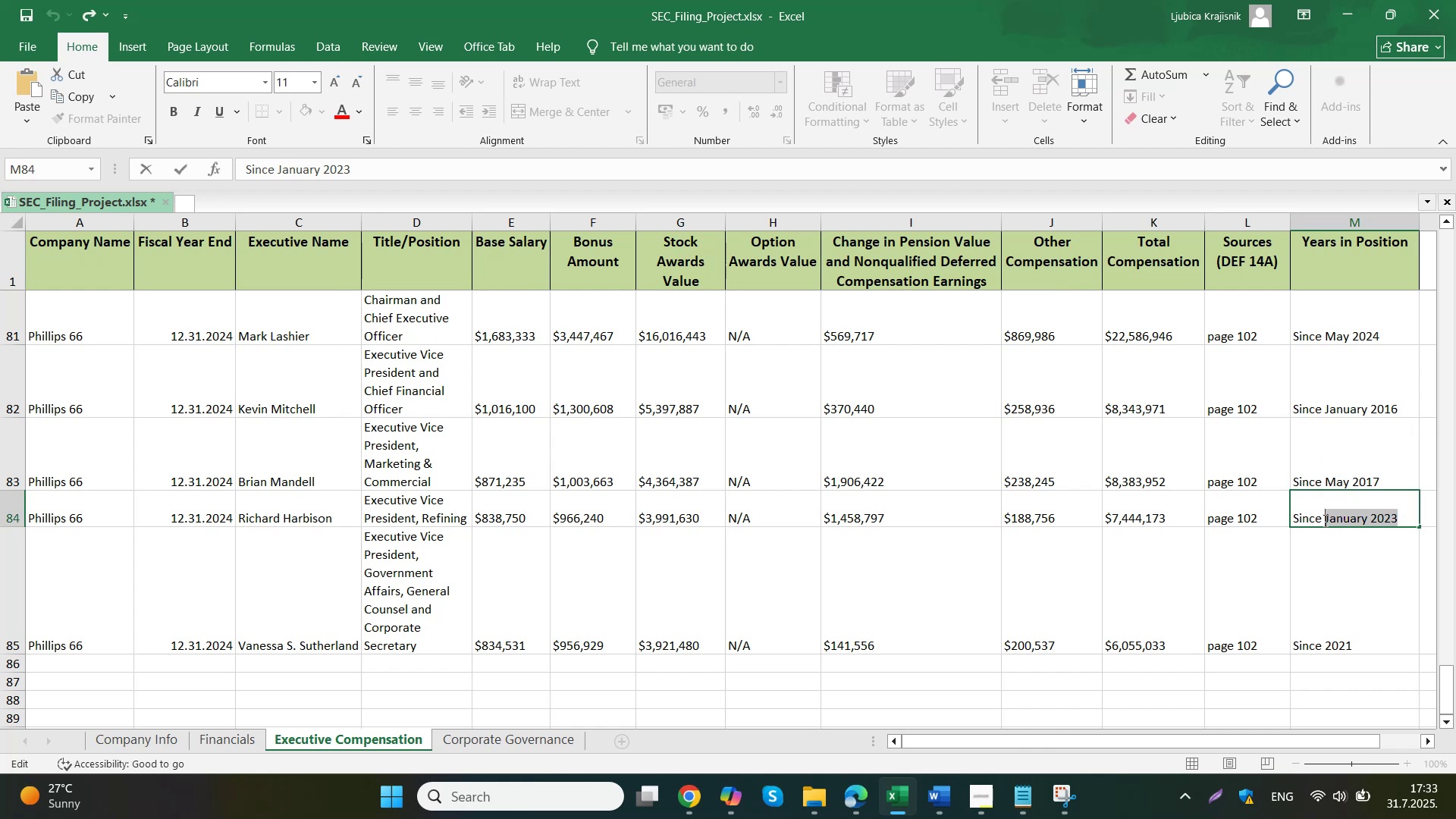 
type(February 2021)
 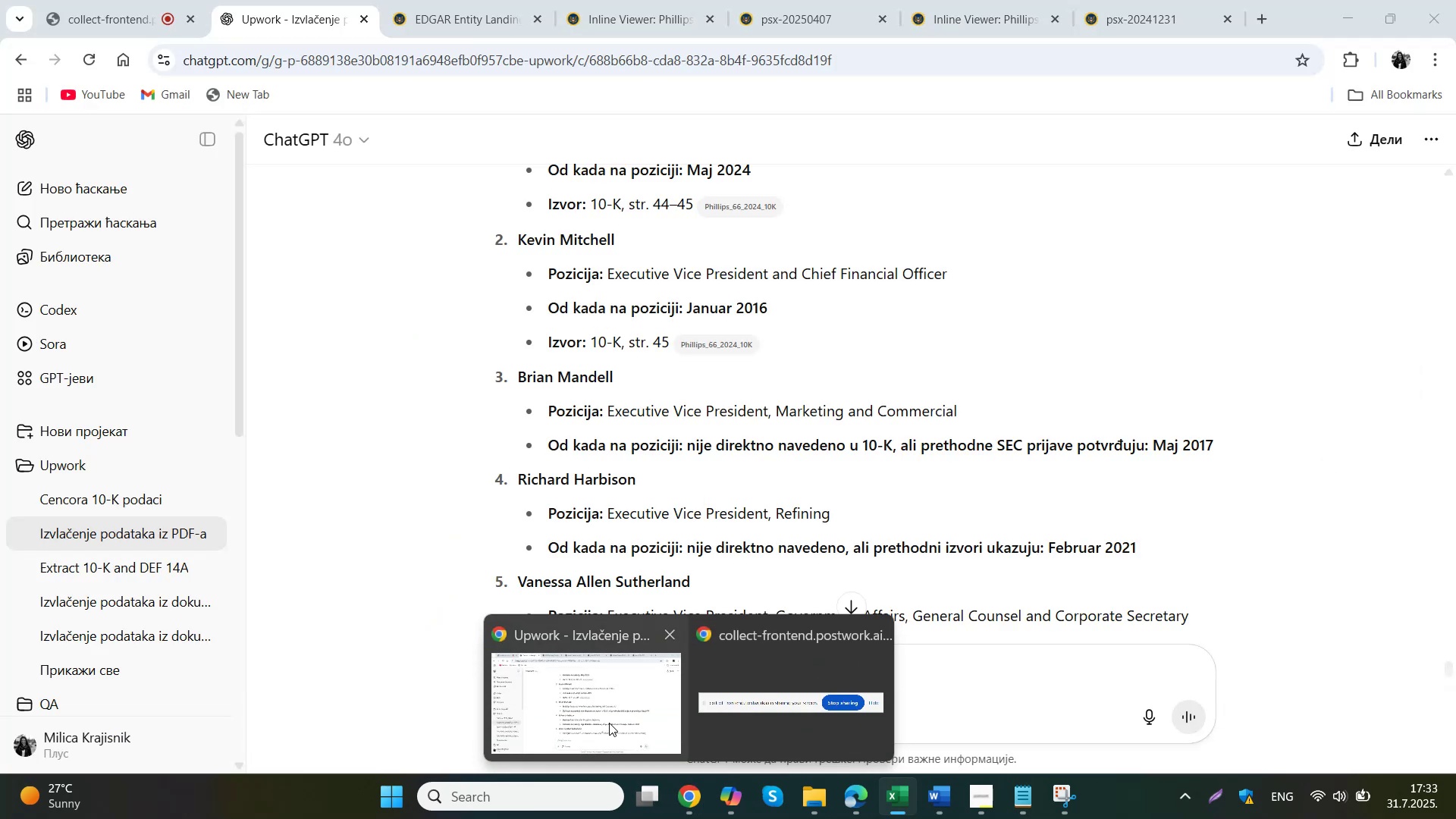 
left_click([609, 723])
 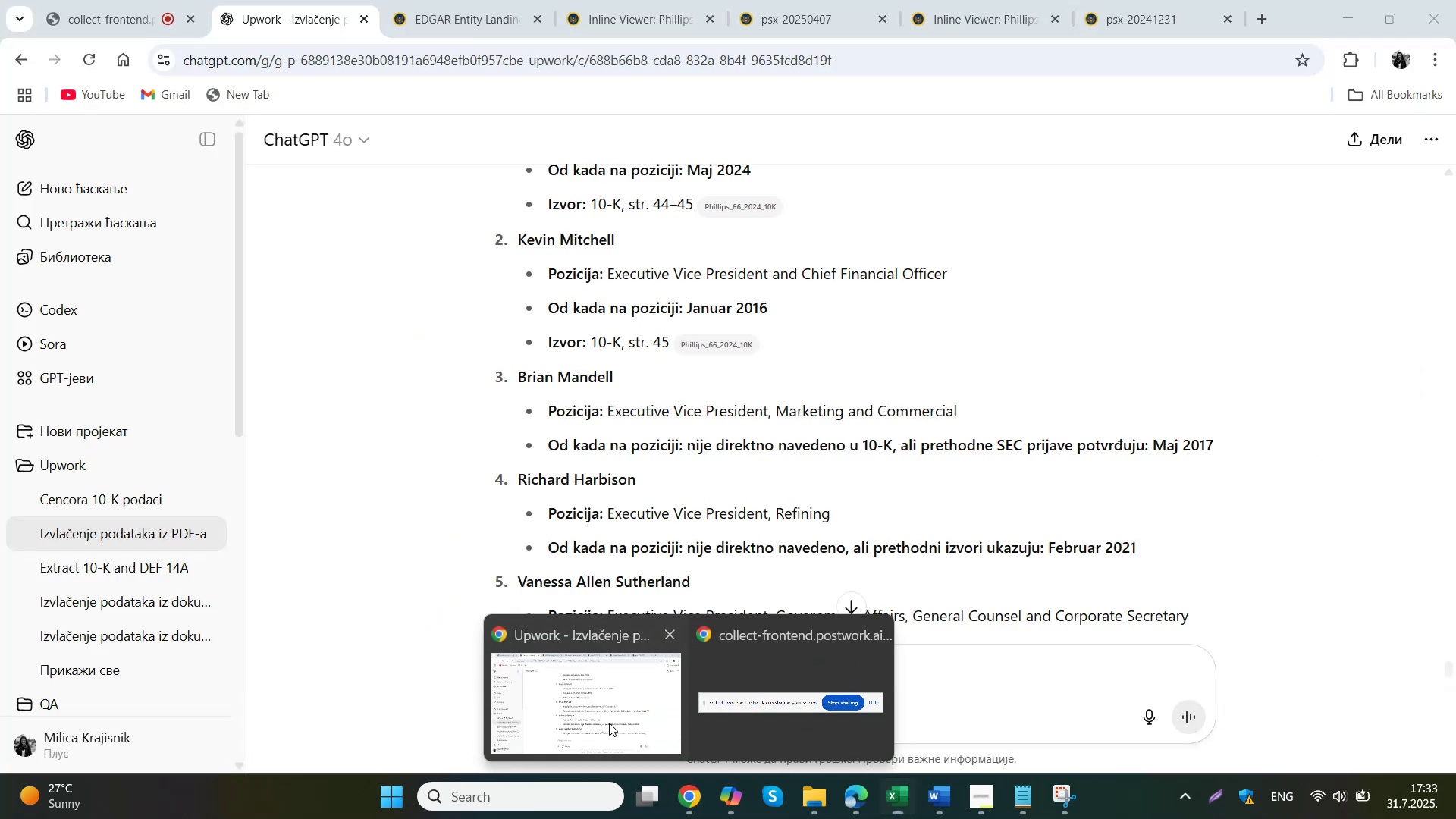 
scroll: coordinate [648, 523], scroll_direction: down, amount: 1.0
 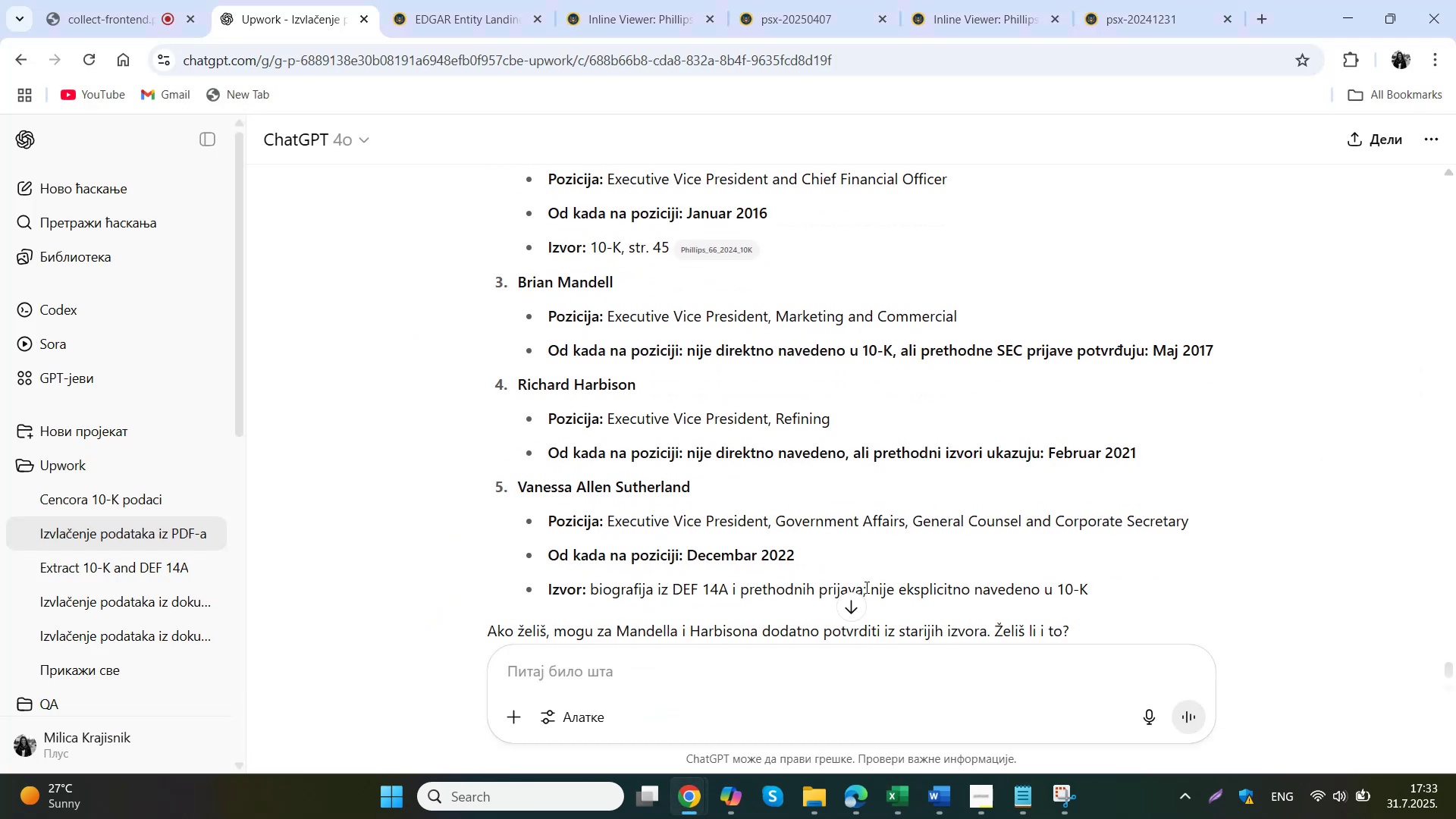 
left_click([893, 799])
 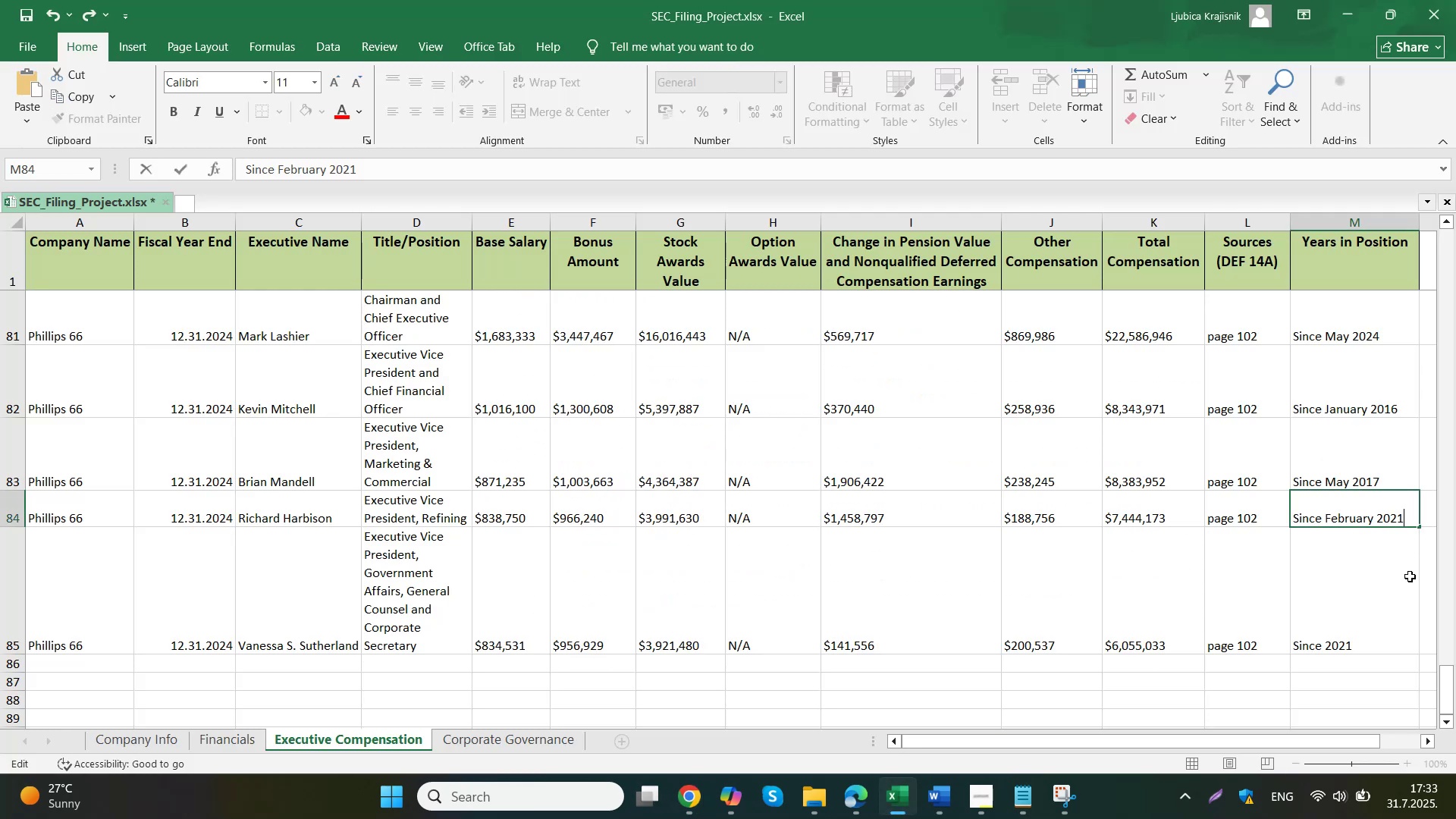 
double_click([1360, 643])
 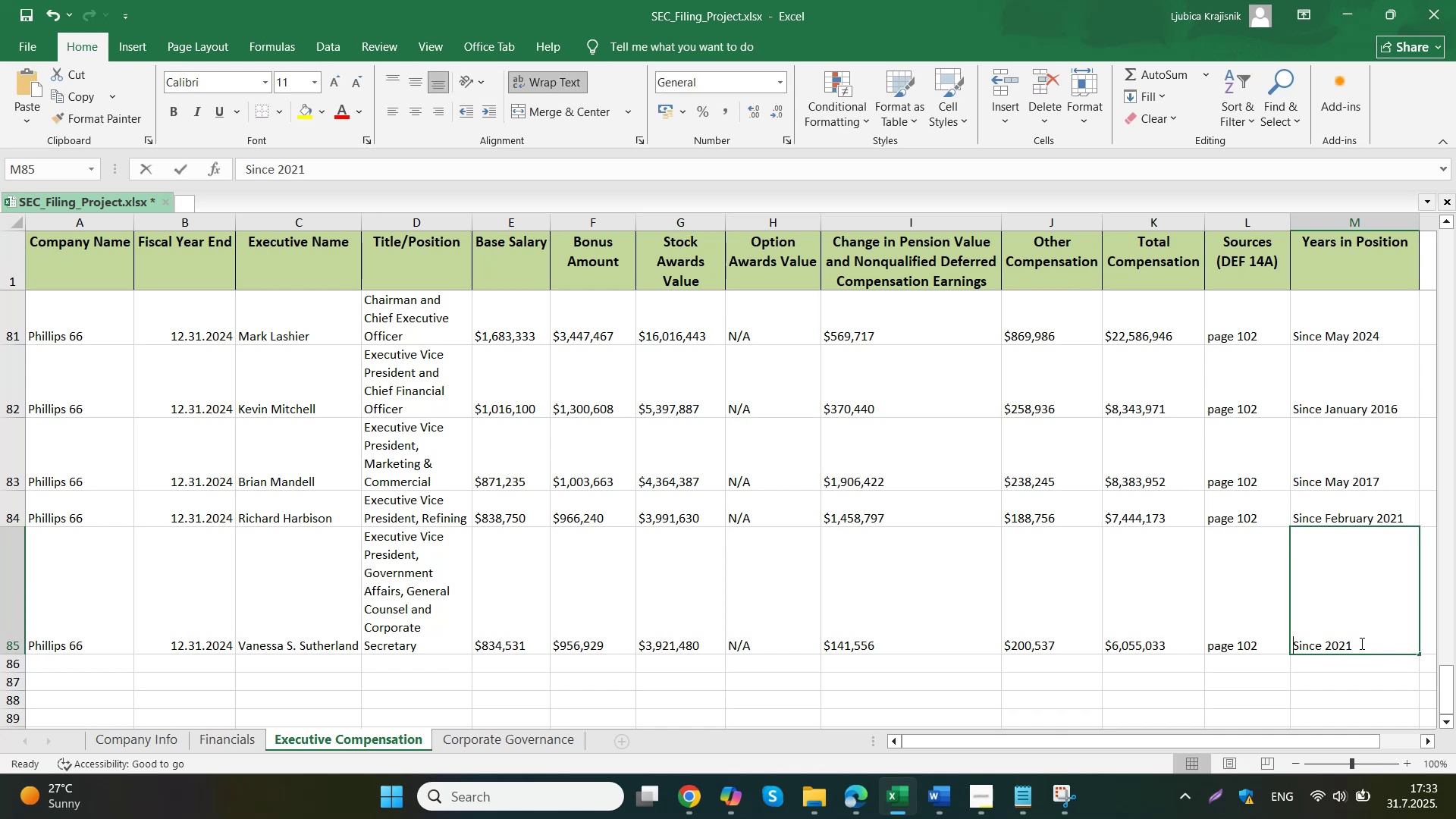 
left_click_drag(start_coordinate=[1362, 651], to_coordinate=[1328, 644])
 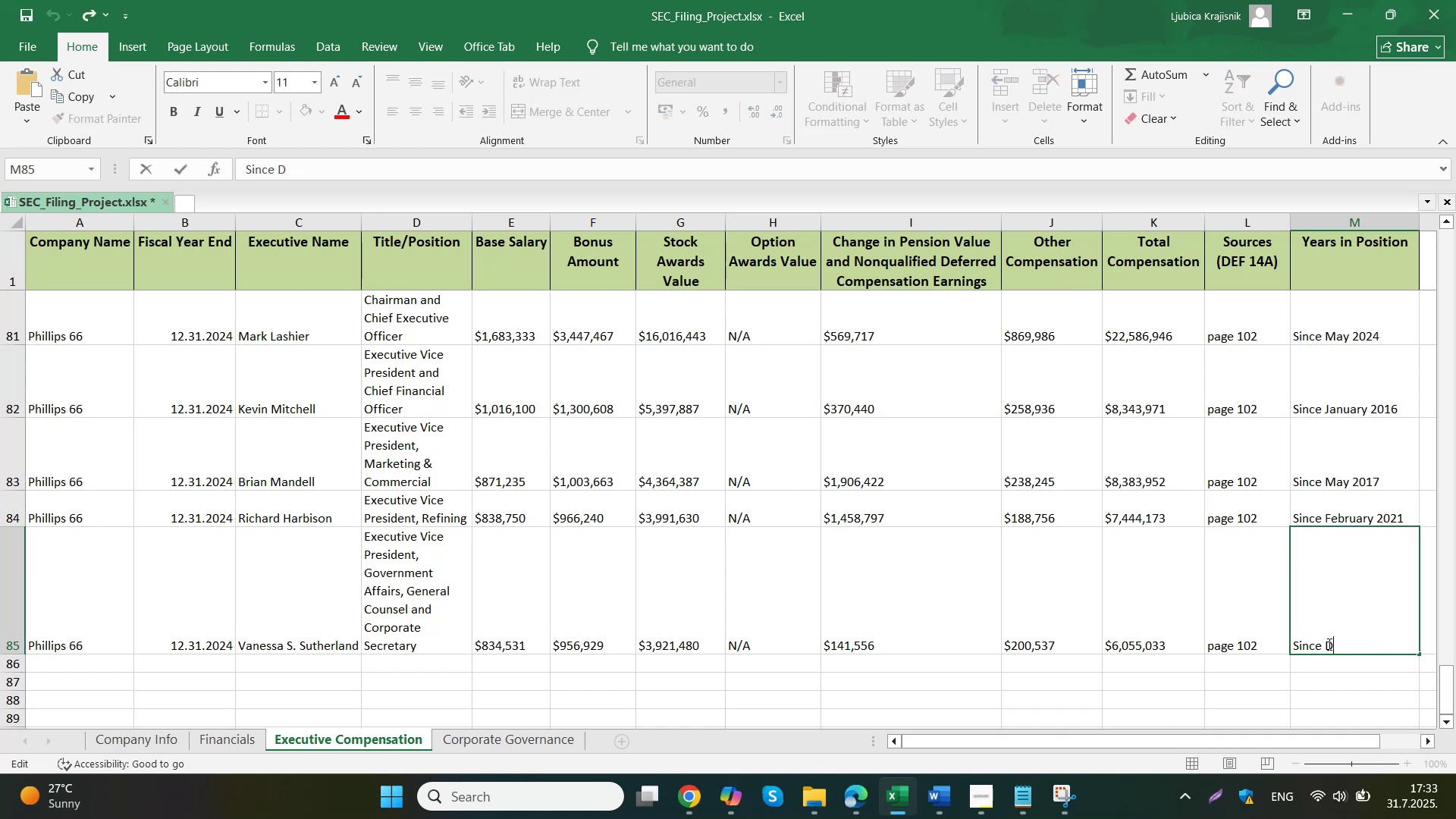 
type(December 2022)
 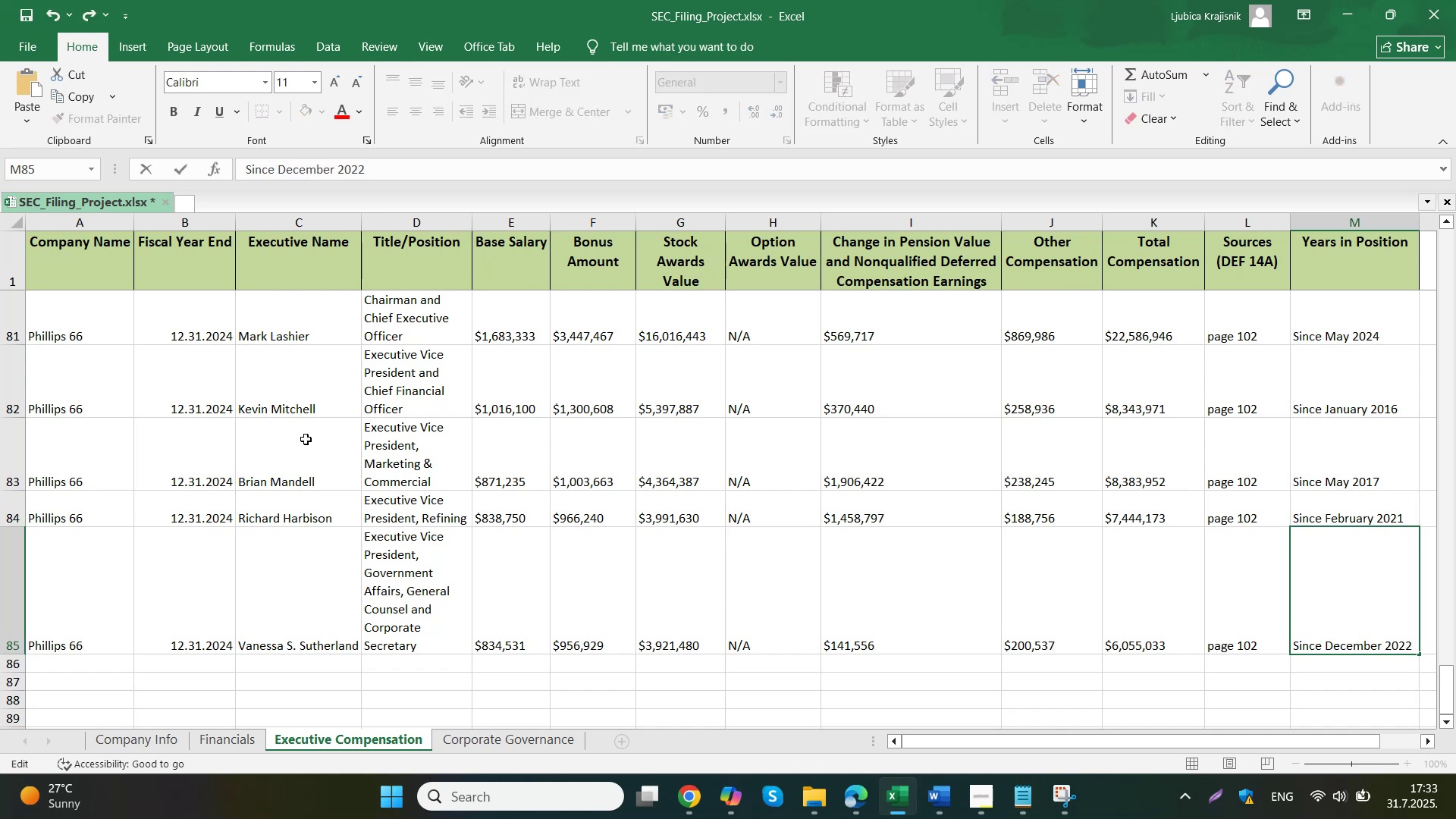 
left_click_drag(start_coordinate=[78, 622], to_coordinate=[149, 627])
 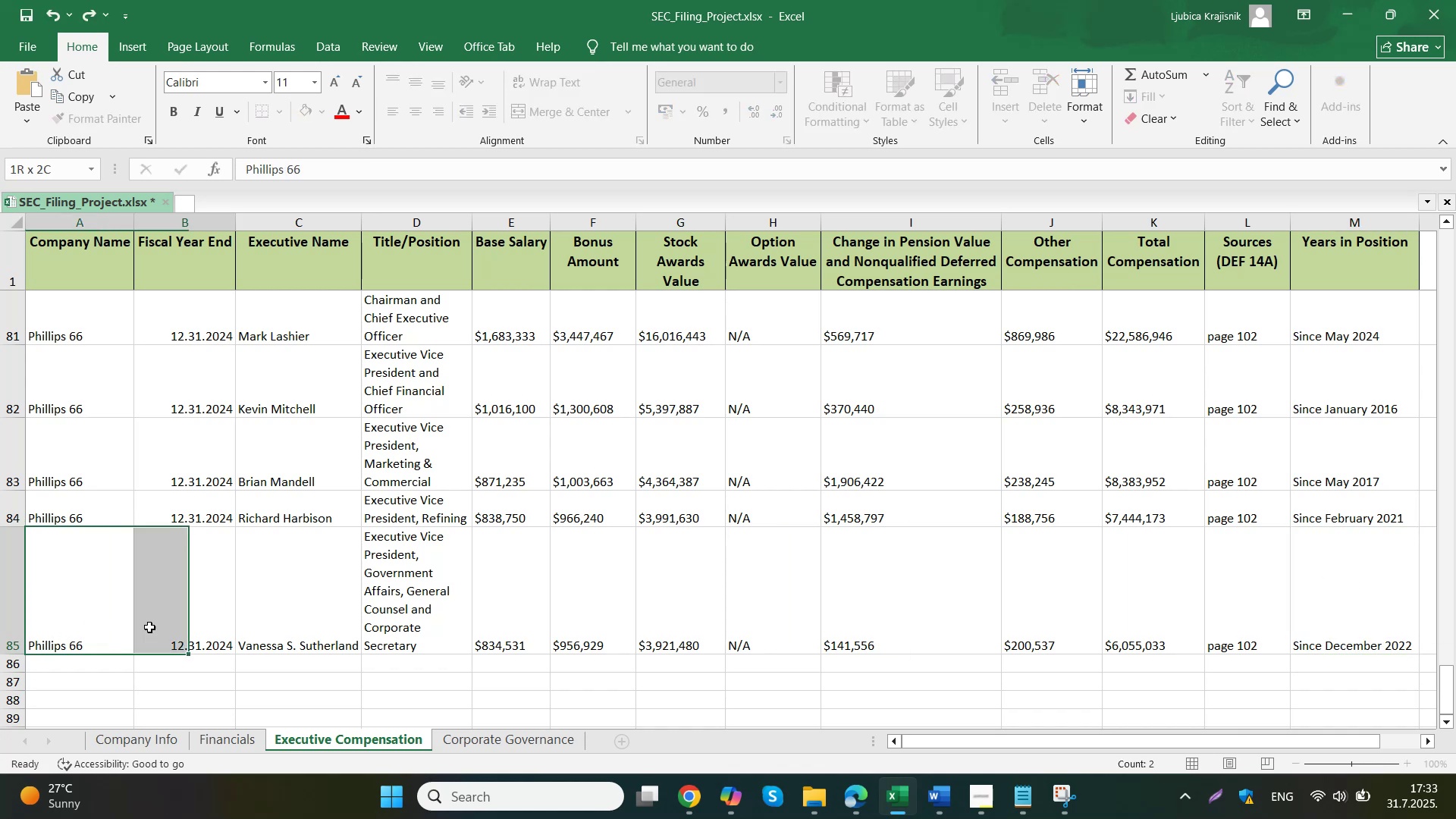 
key(Control+ControlLeft)
 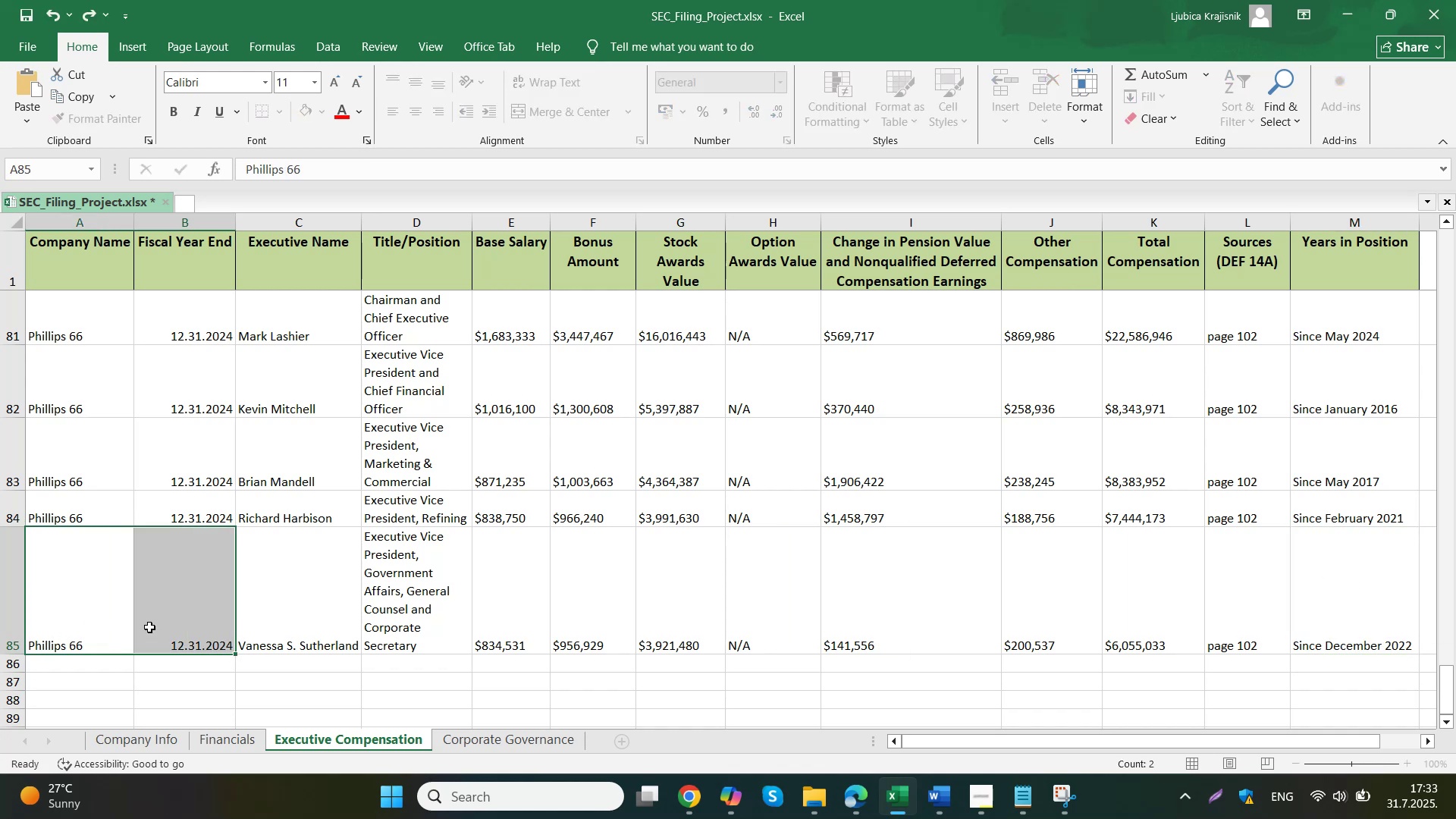 
key(Control+C)
 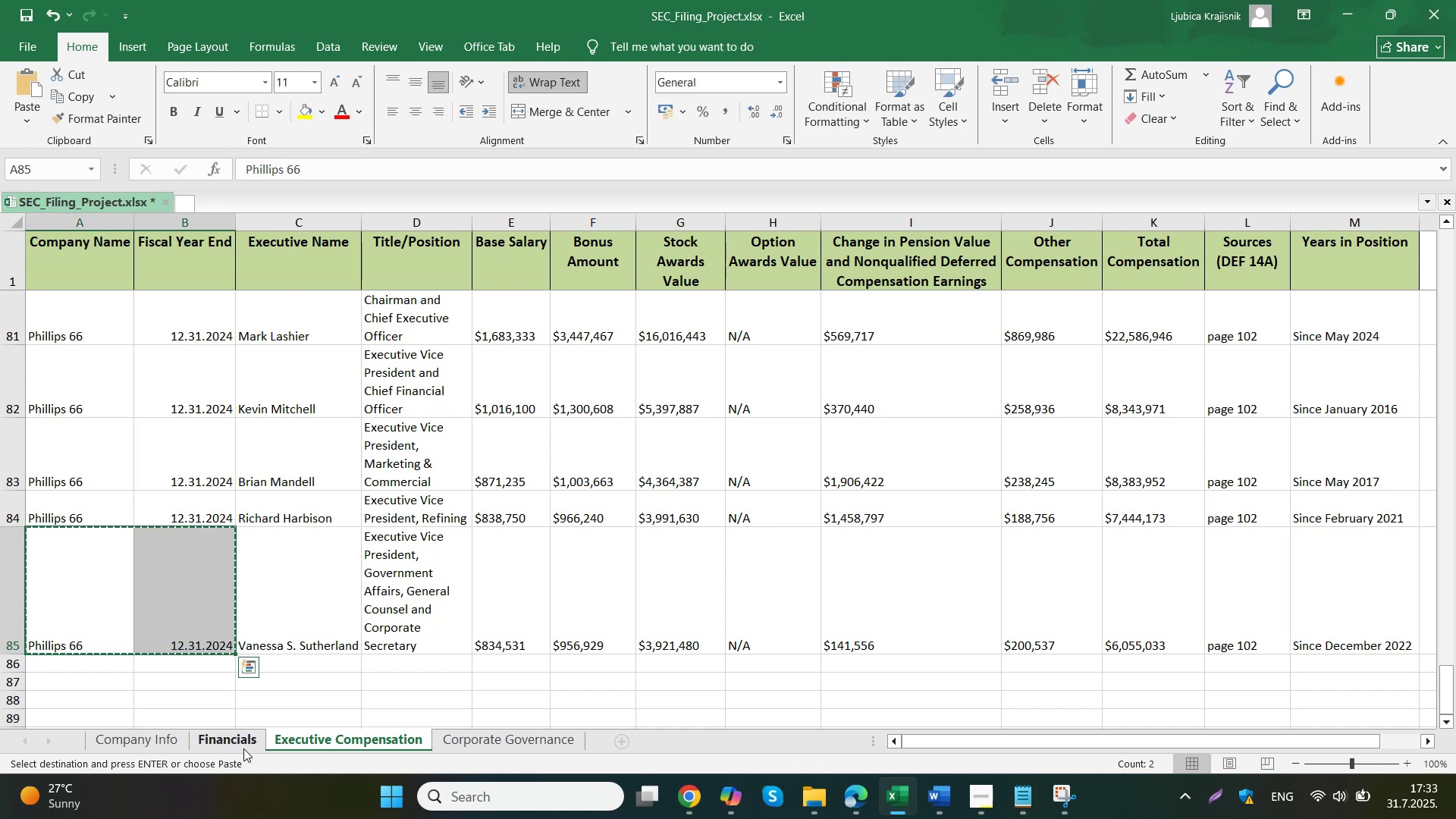 
left_click([469, 745])
 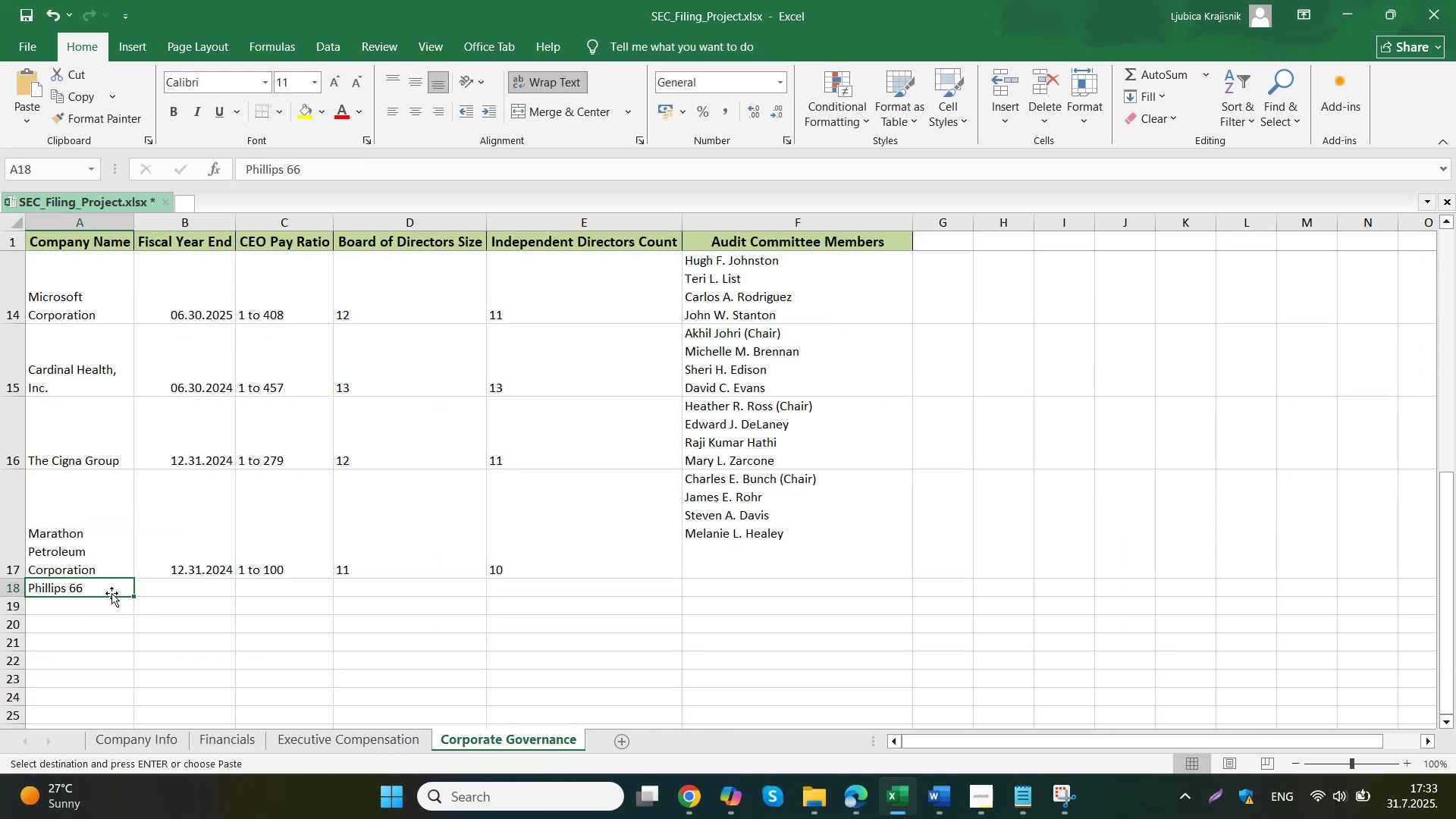 
left_click_drag(start_coordinate=[106, 590], to_coordinate=[152, 592])
 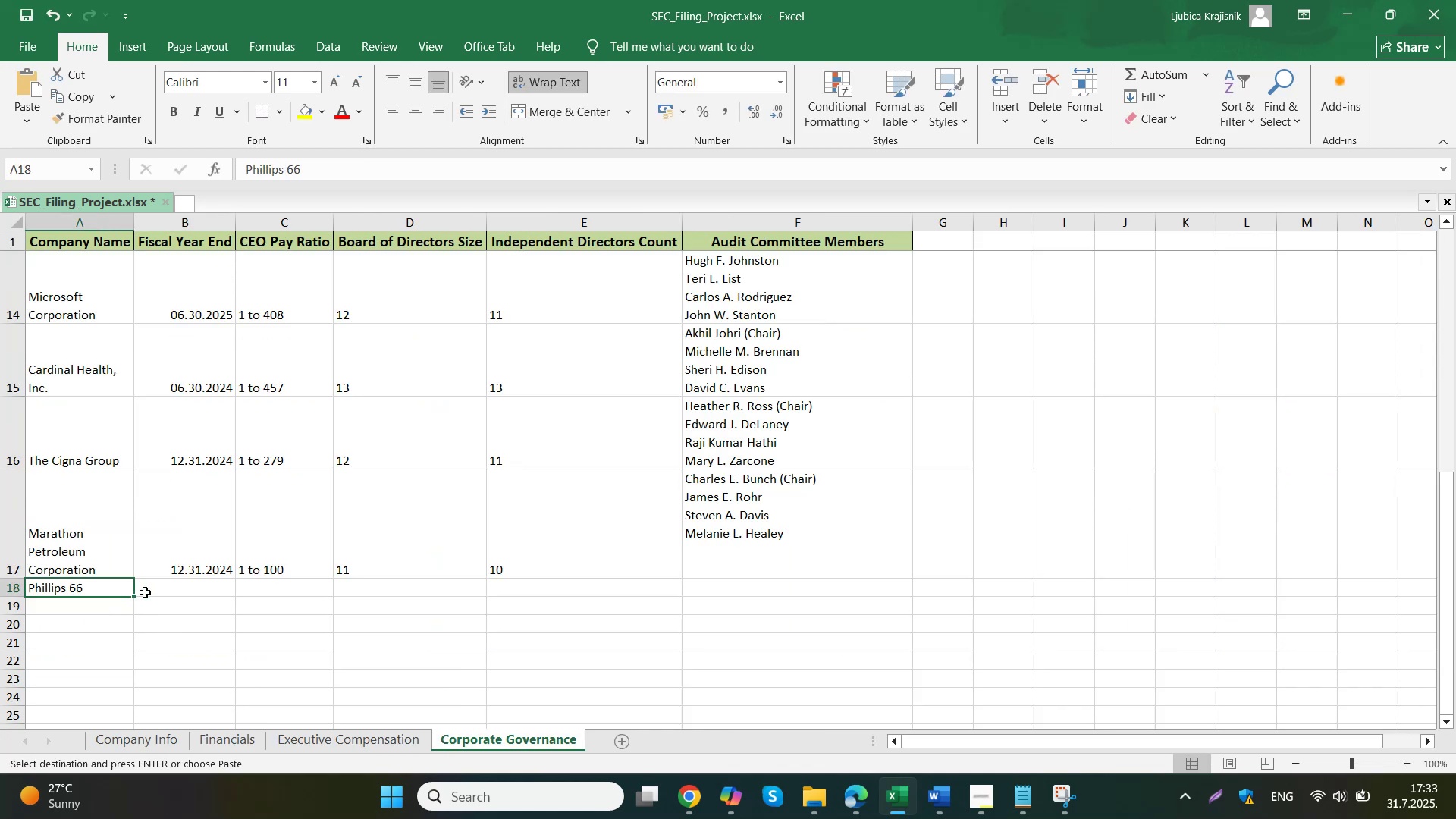 
key(Control+ControlLeft)
 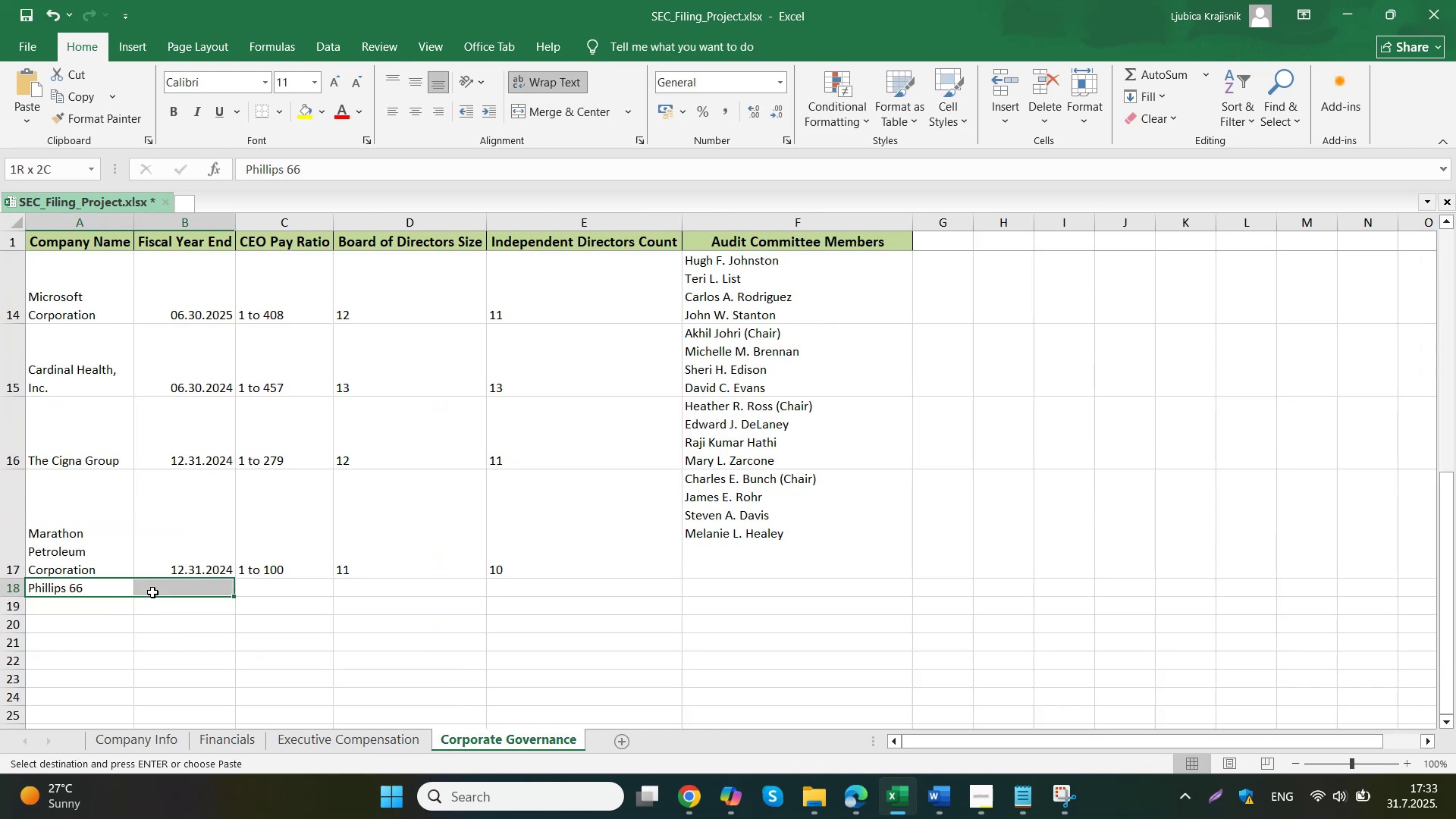 
key(Control+V)
 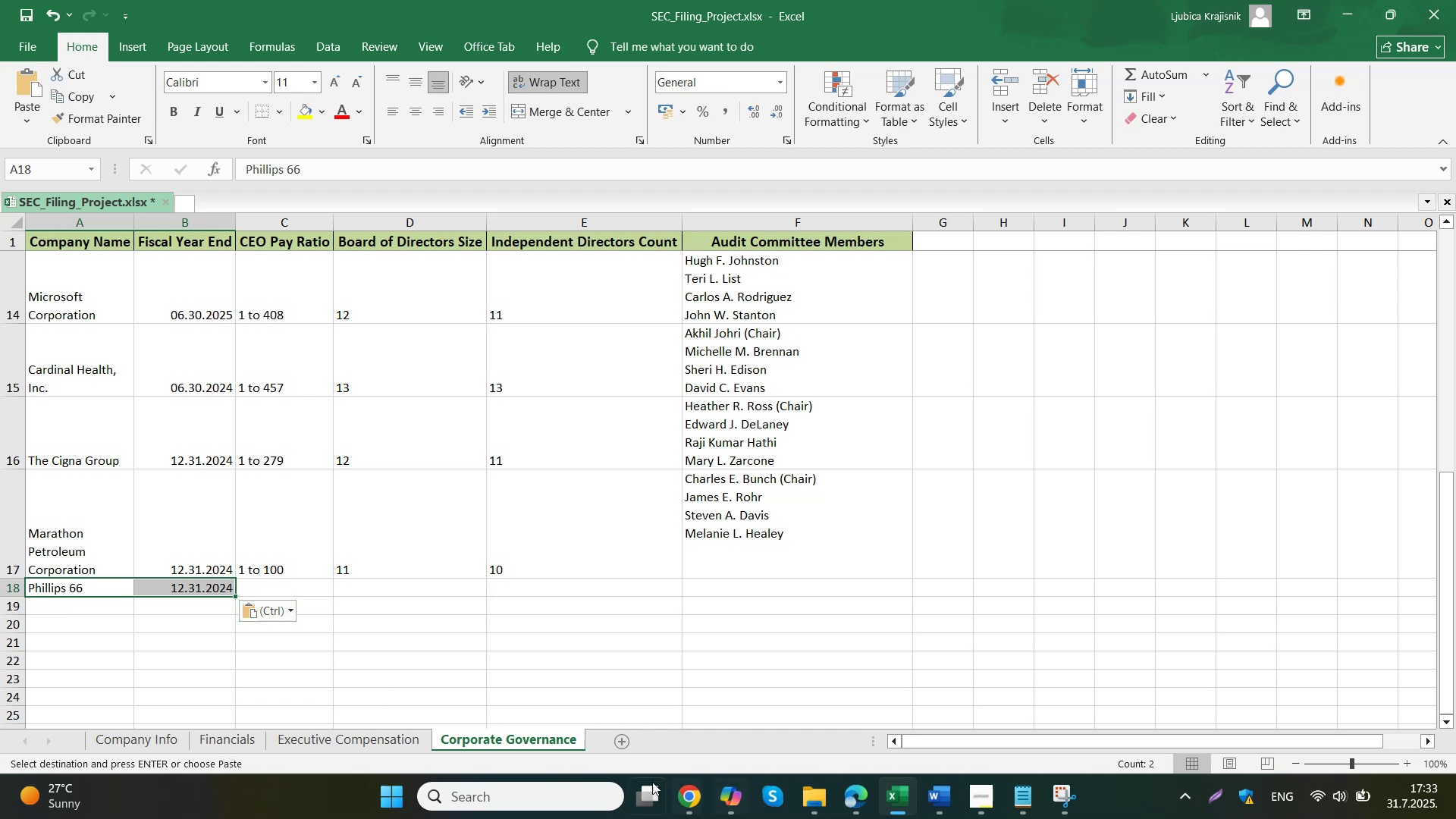 
double_click([589, 695])
 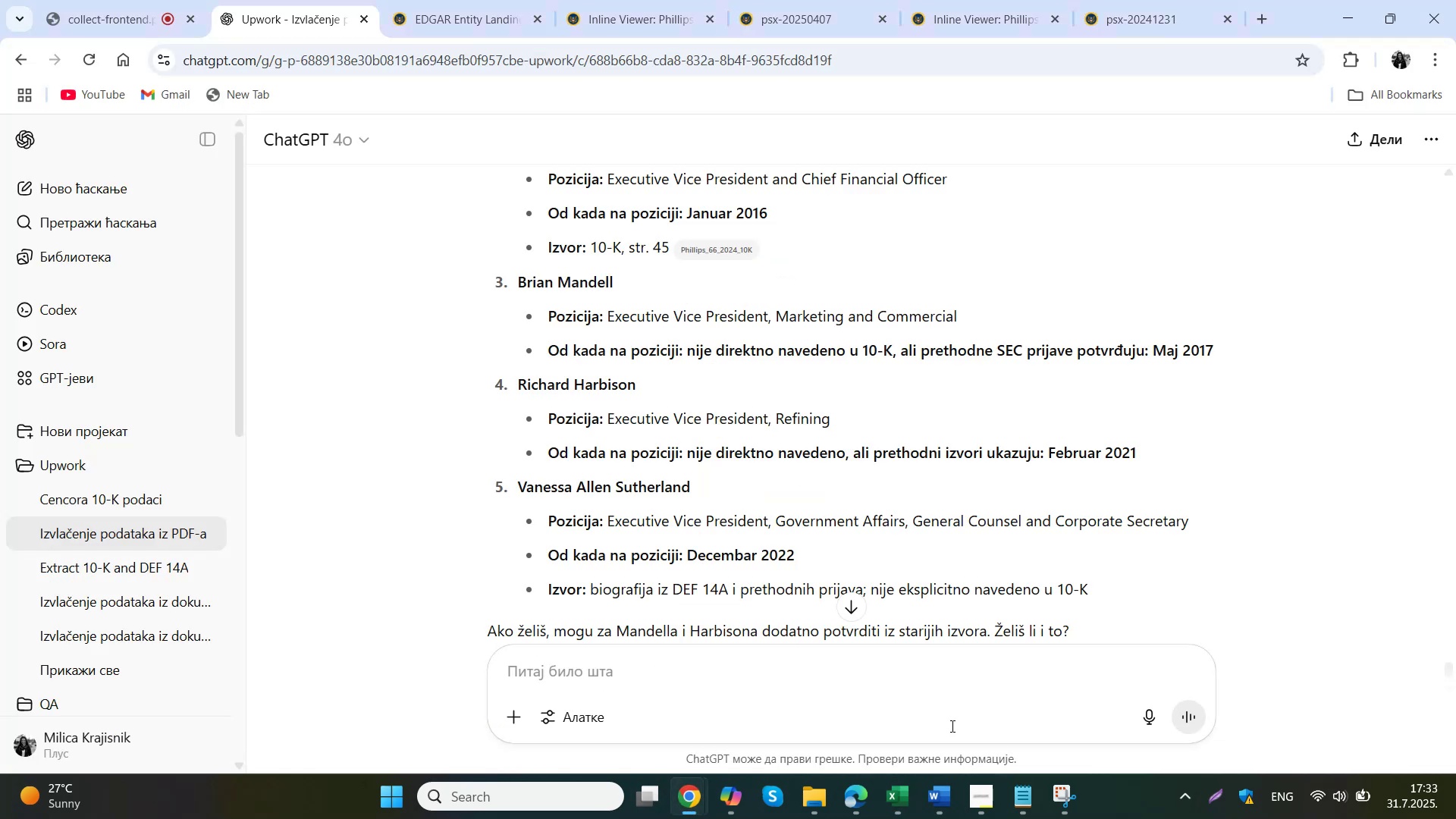 
left_click([1032, 805])
 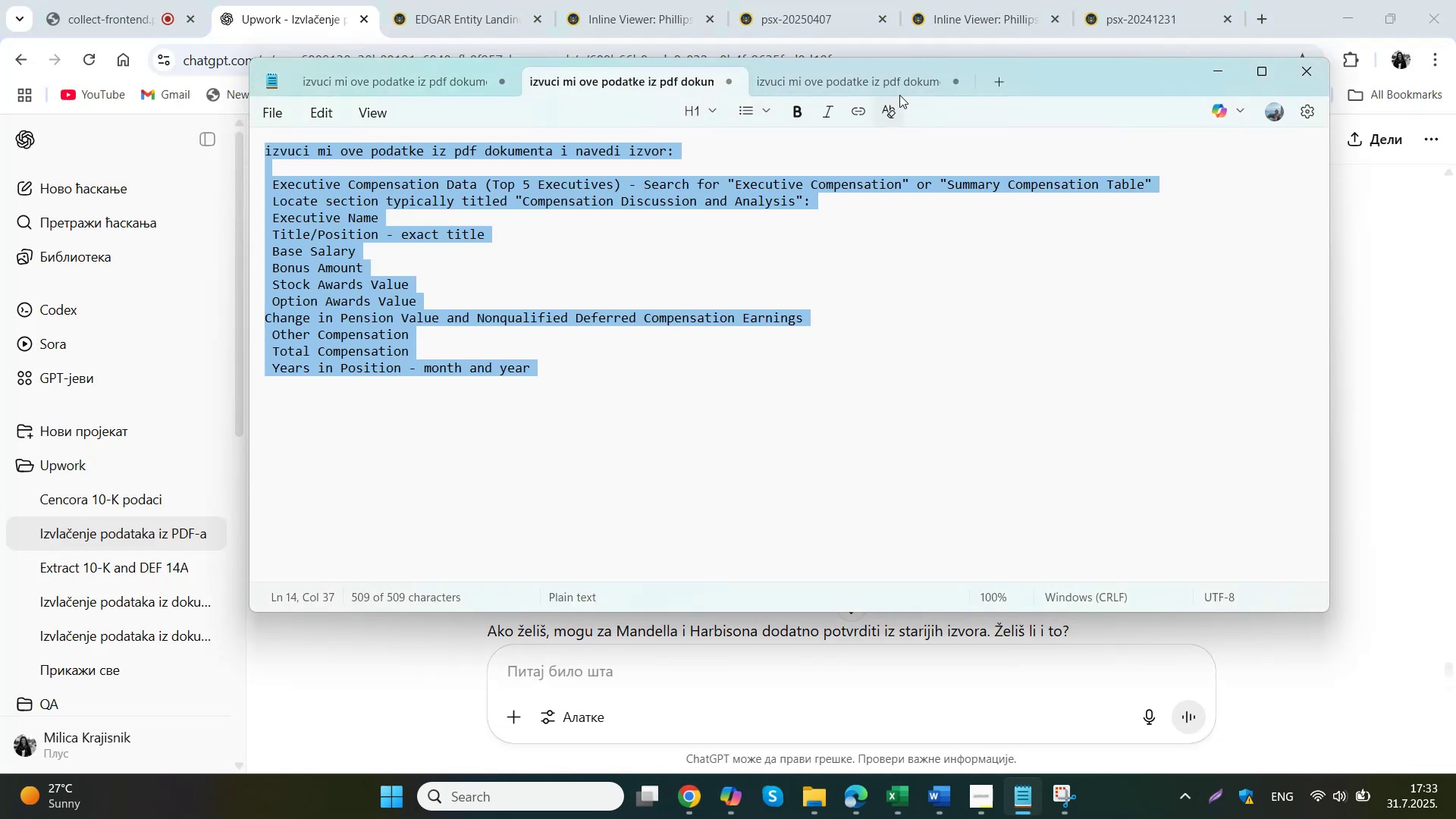 
left_click([885, 93])
 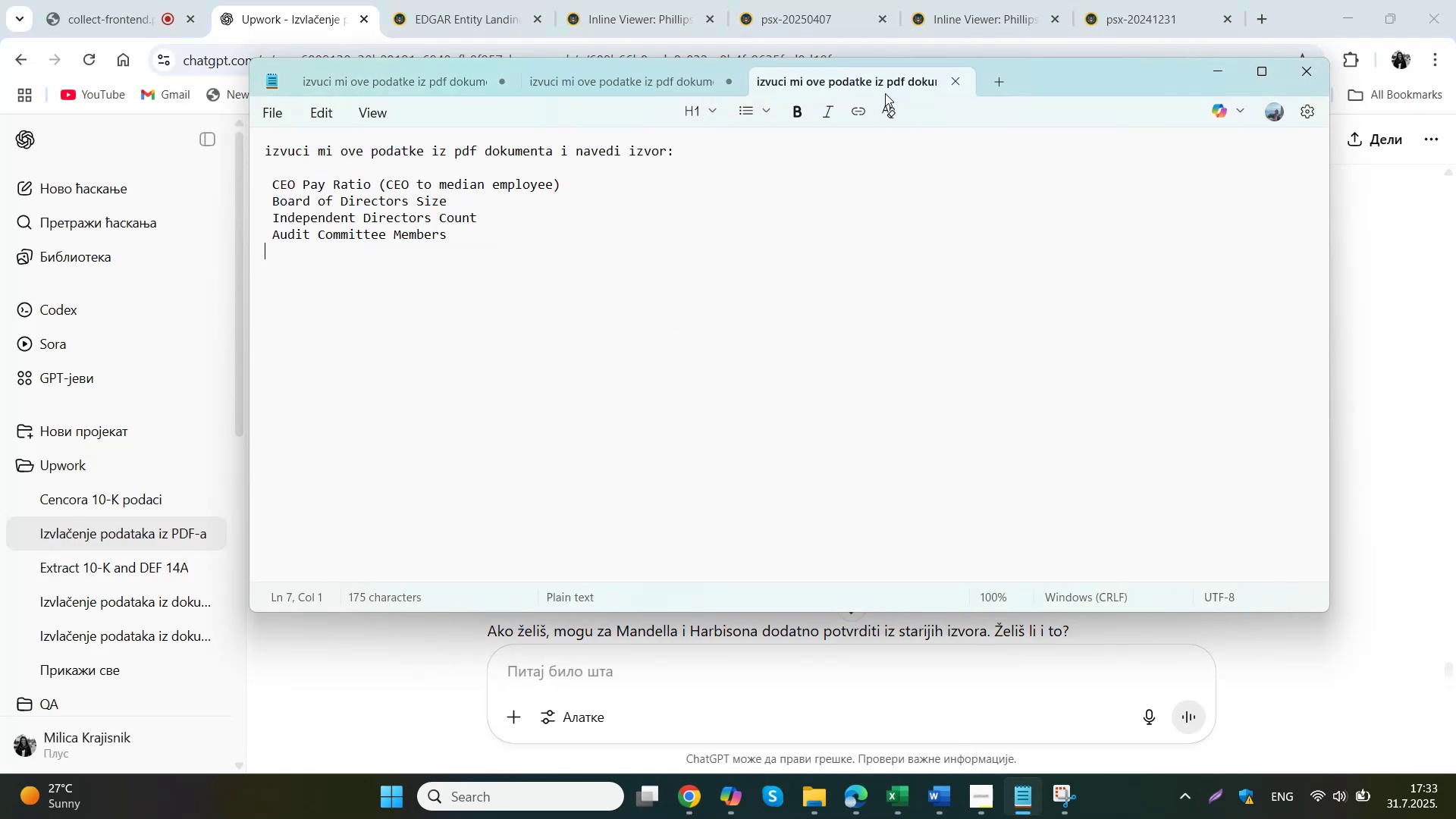 
key(Control+A)
 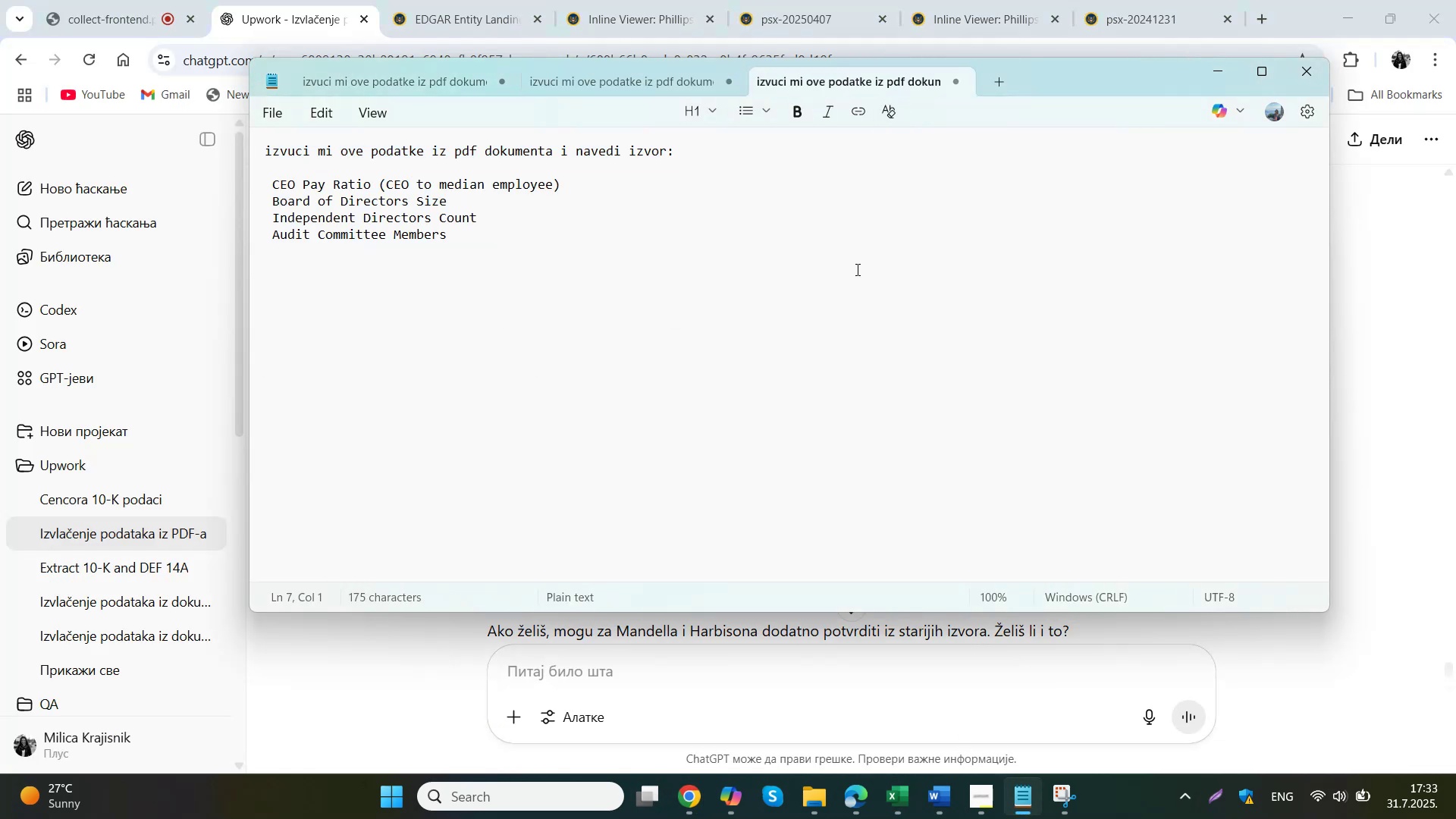 
key(Control+C)
 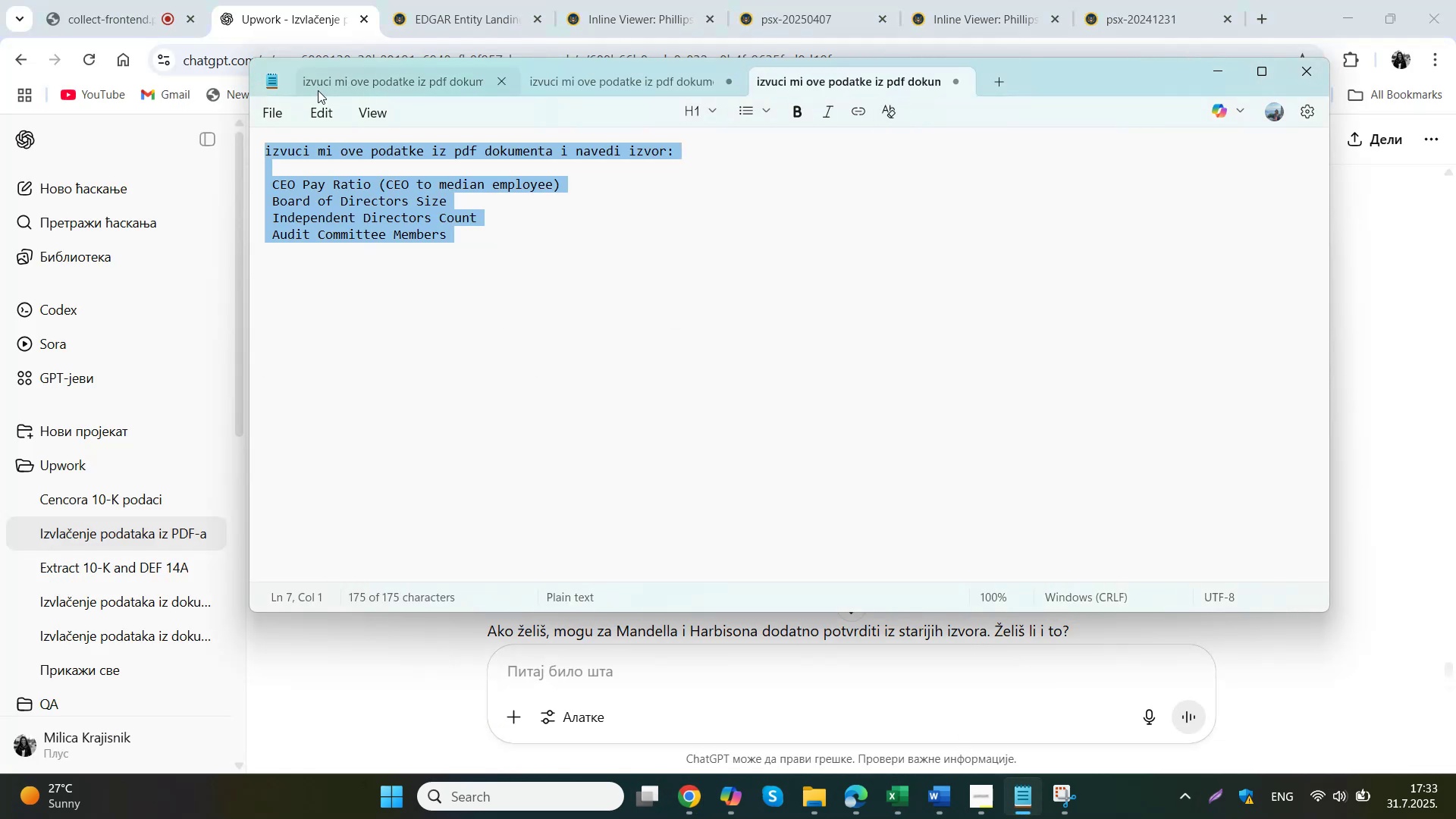 
left_click([294, 30])
 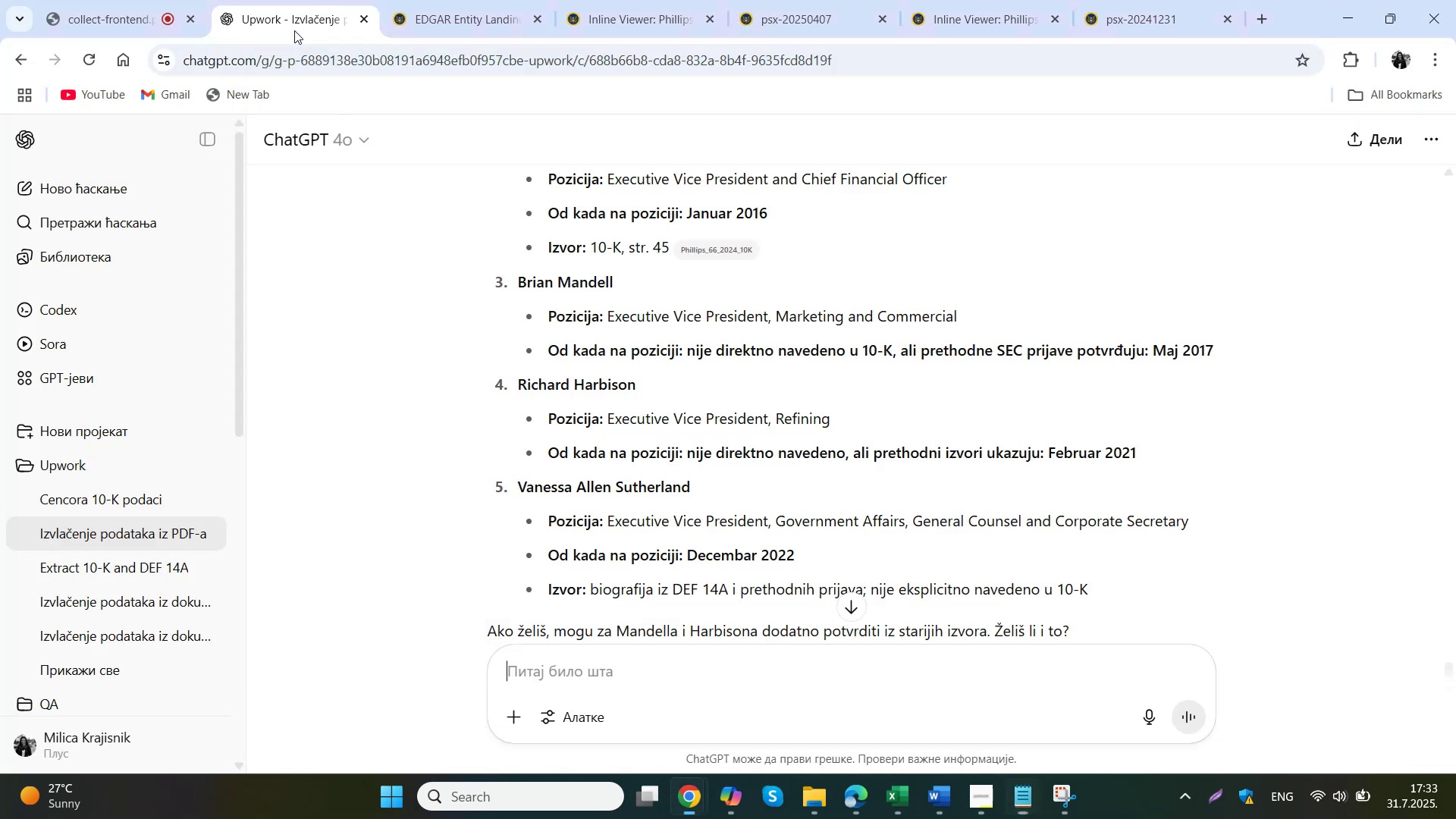 
key(Control+ControlLeft)
 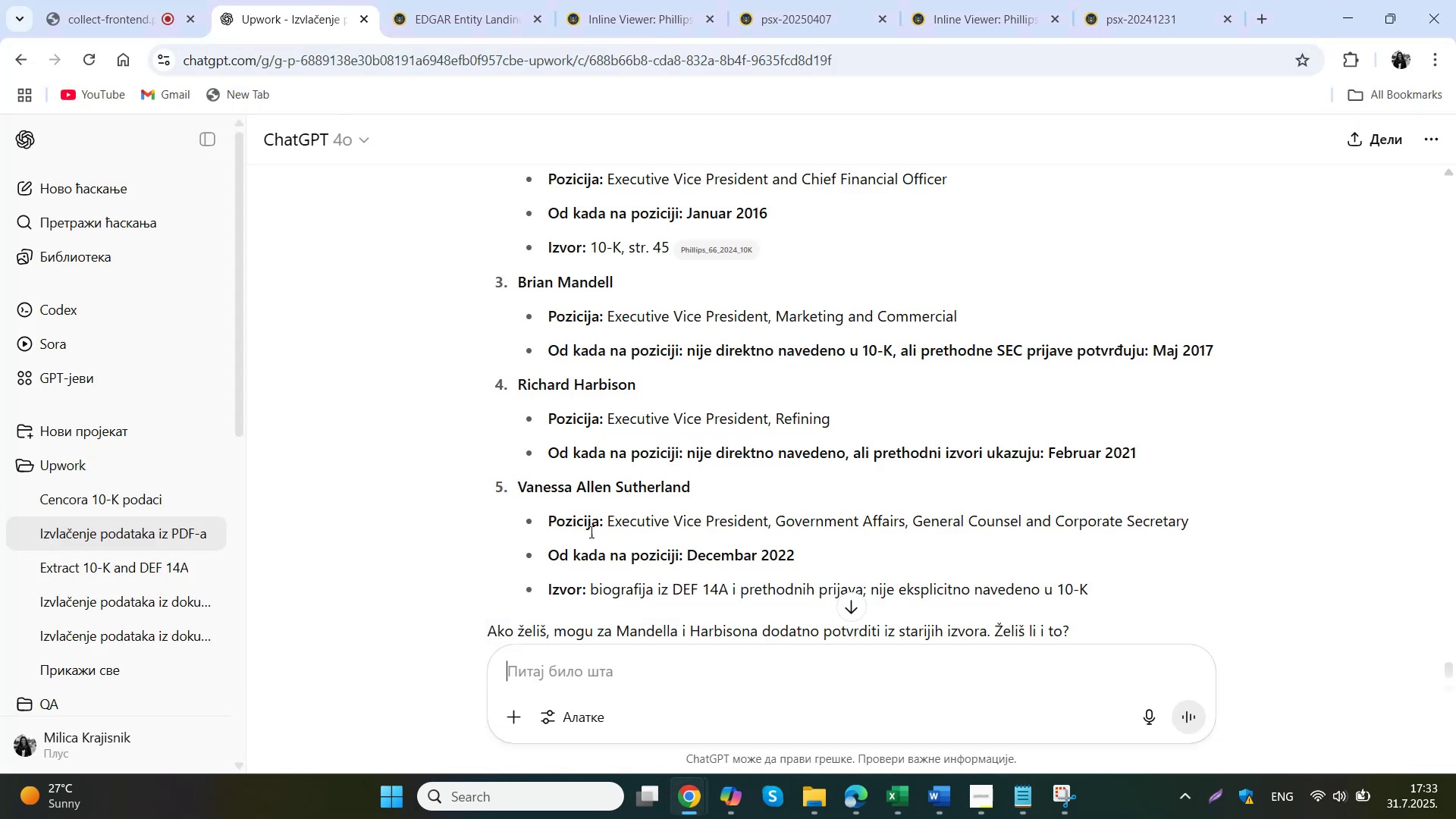 
key(Control+V)
 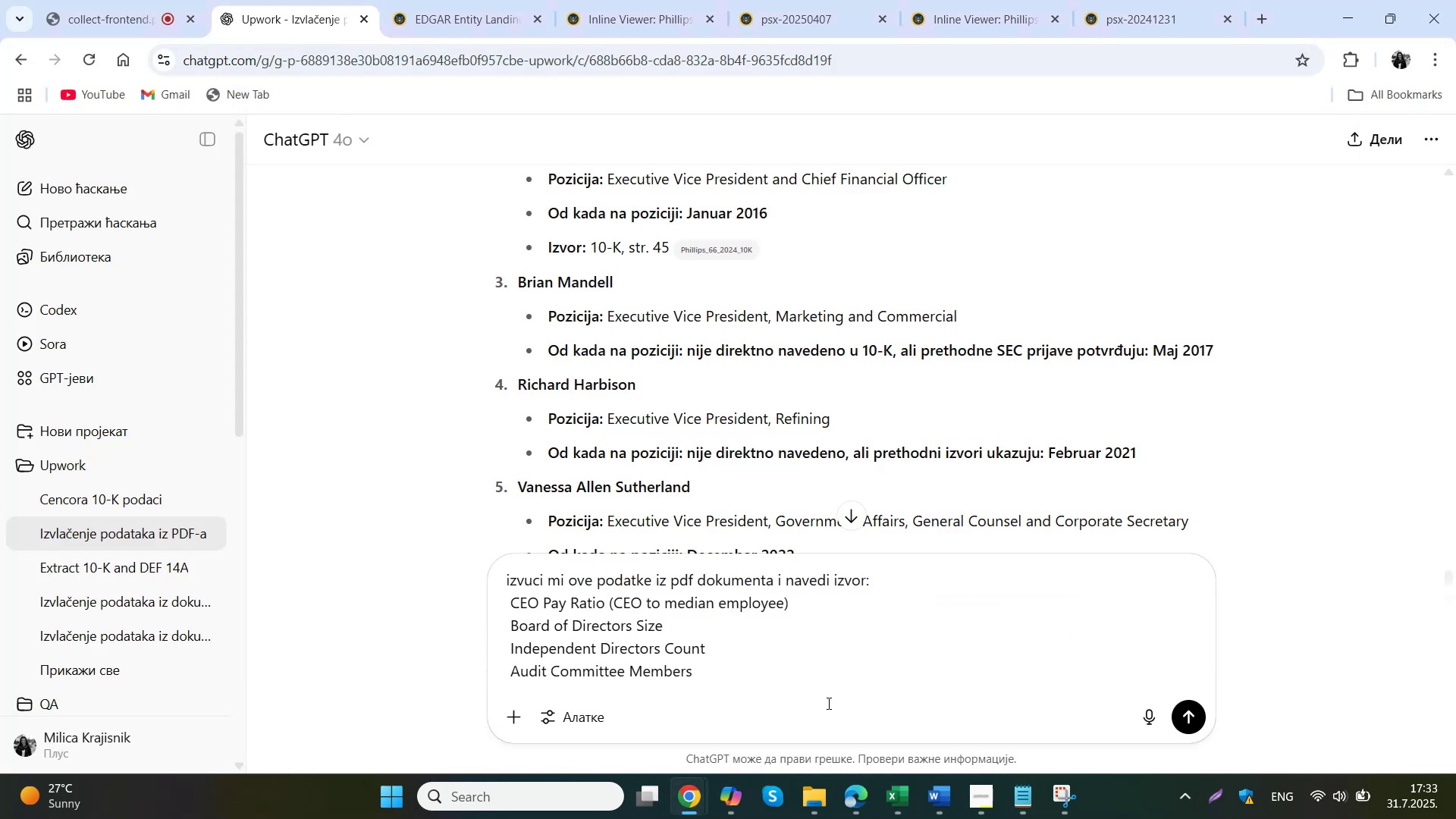 
left_click([514, 717])
 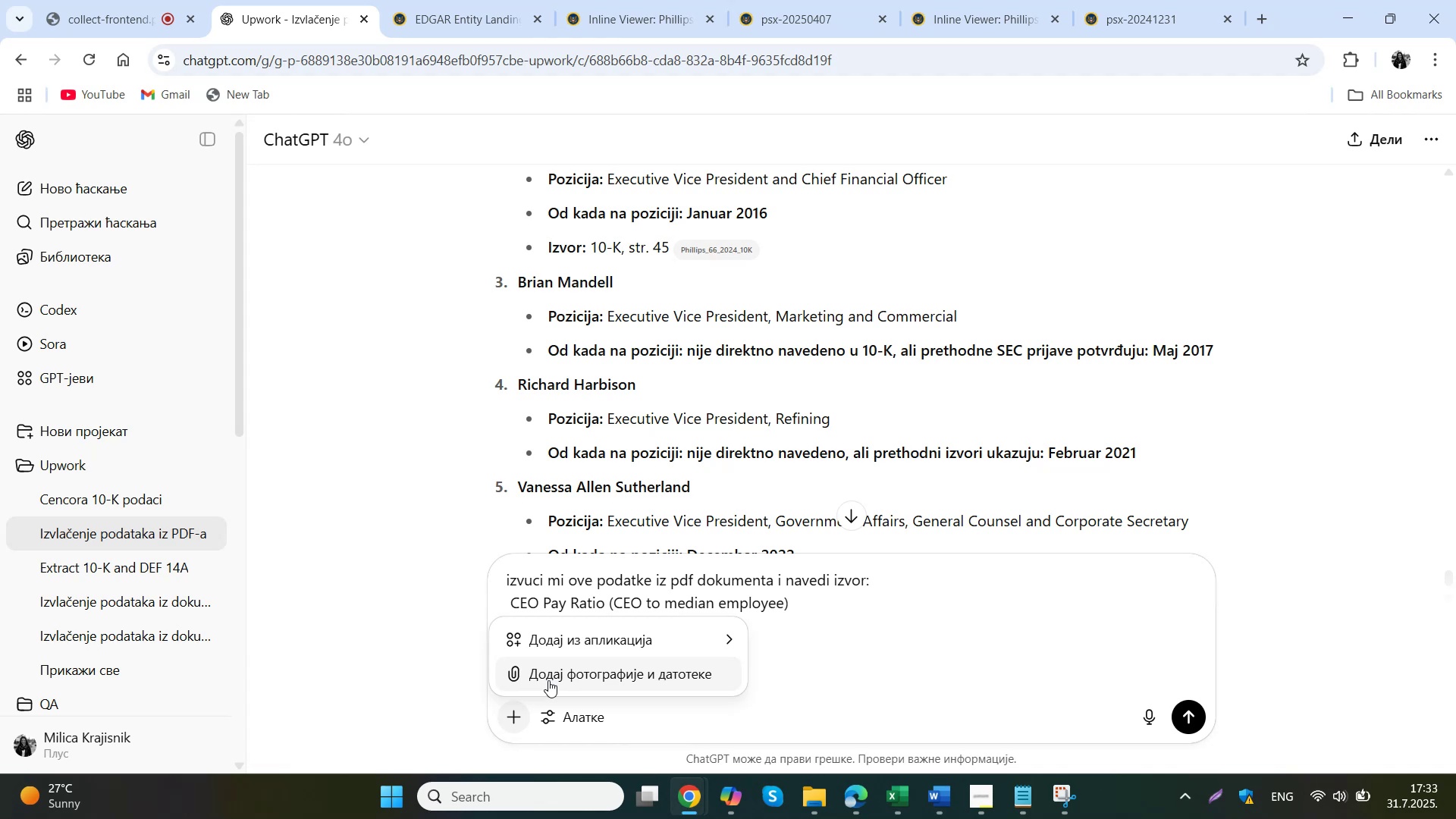 
left_click([561, 676])
 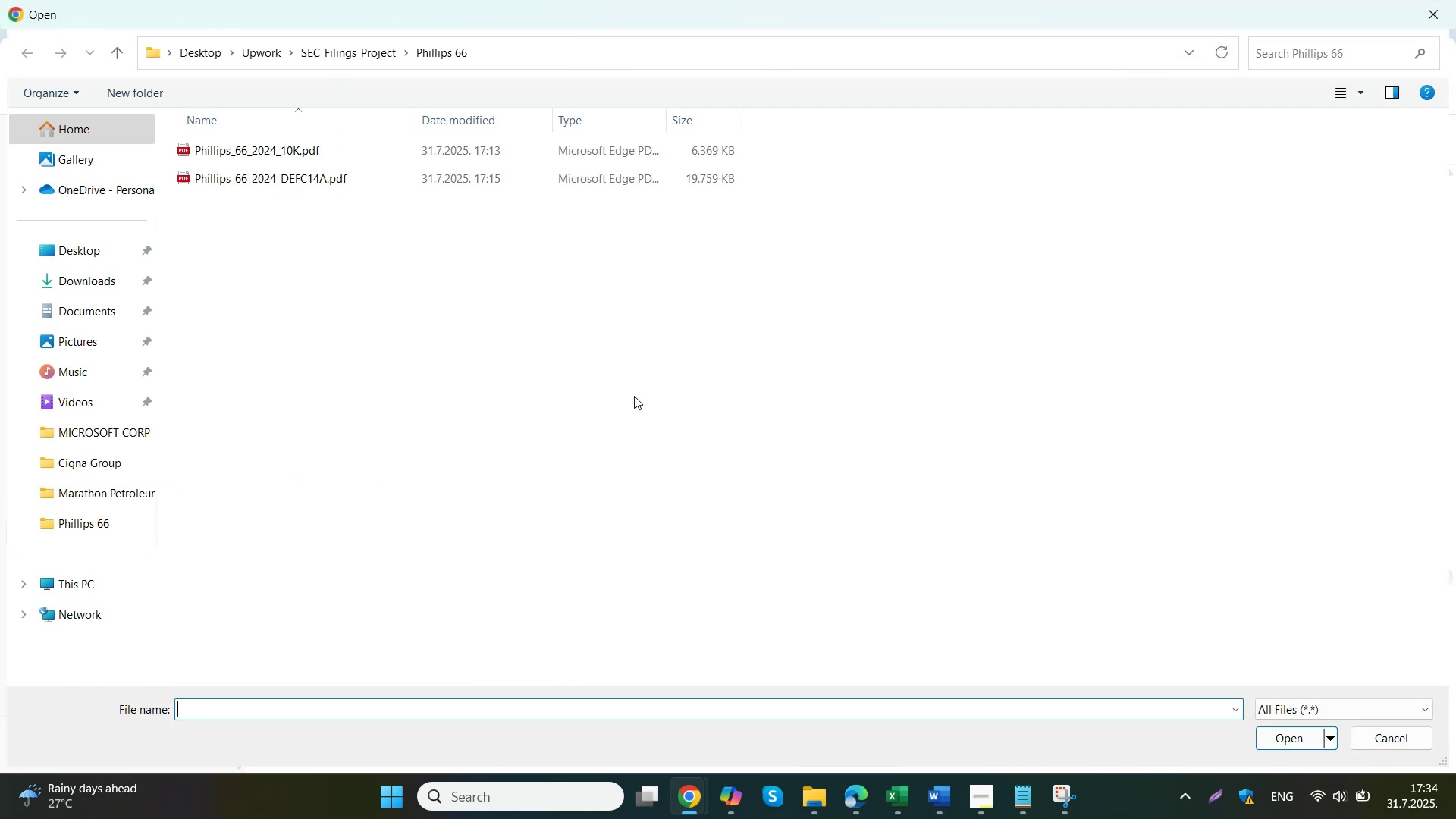 
double_click([265, 176])
 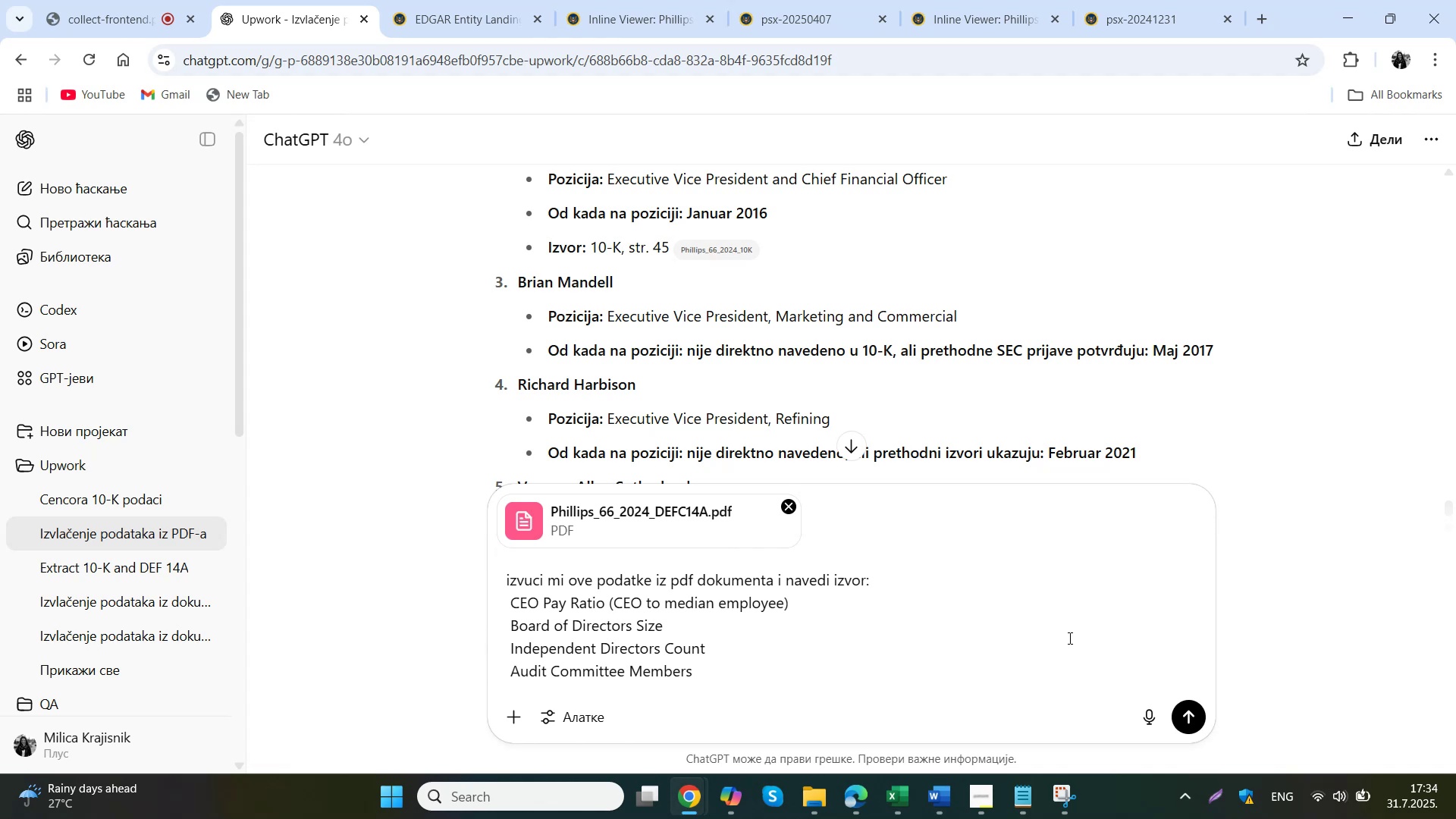 
wait(21.38)
 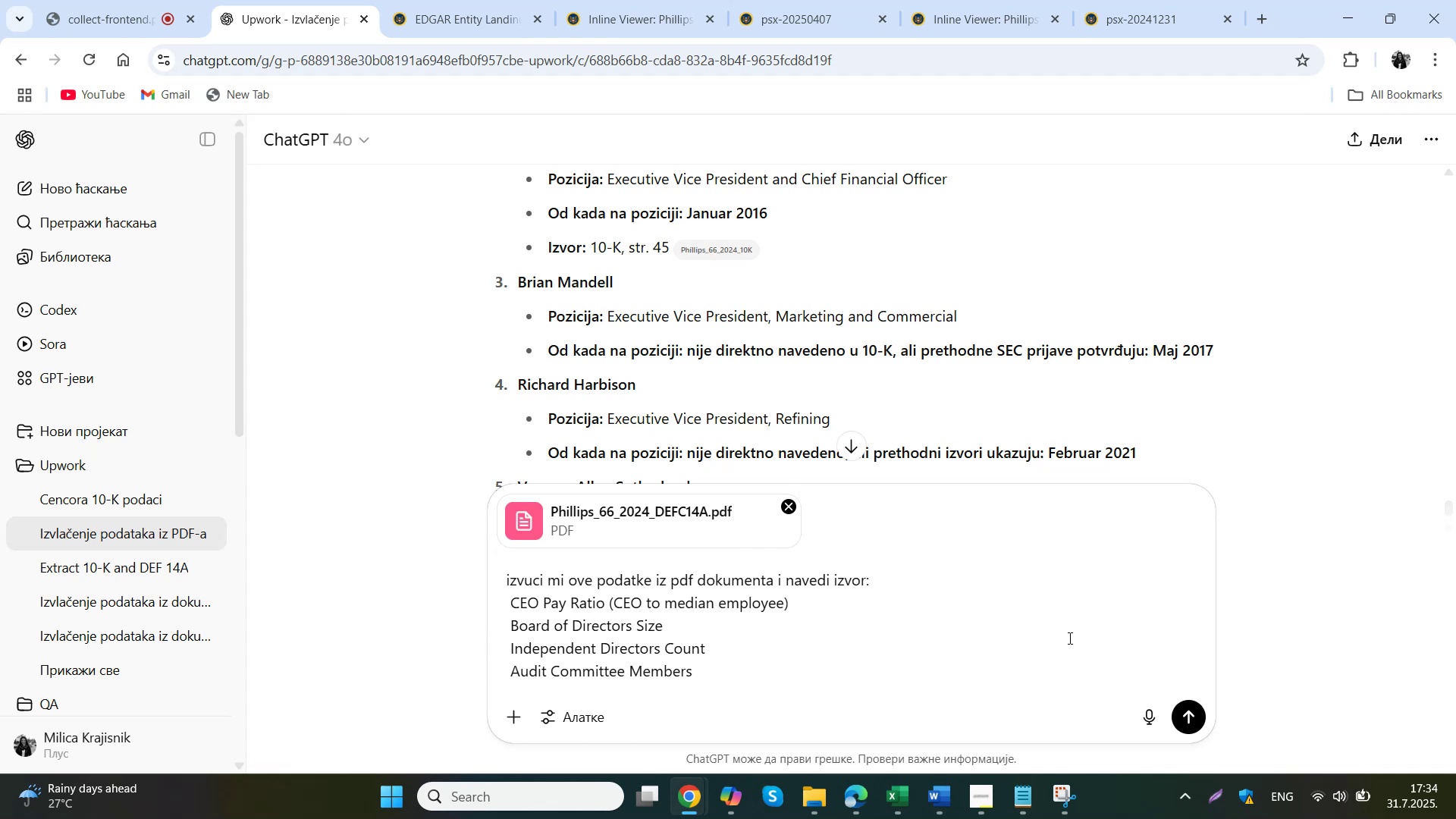 
left_click([1178, 730])
 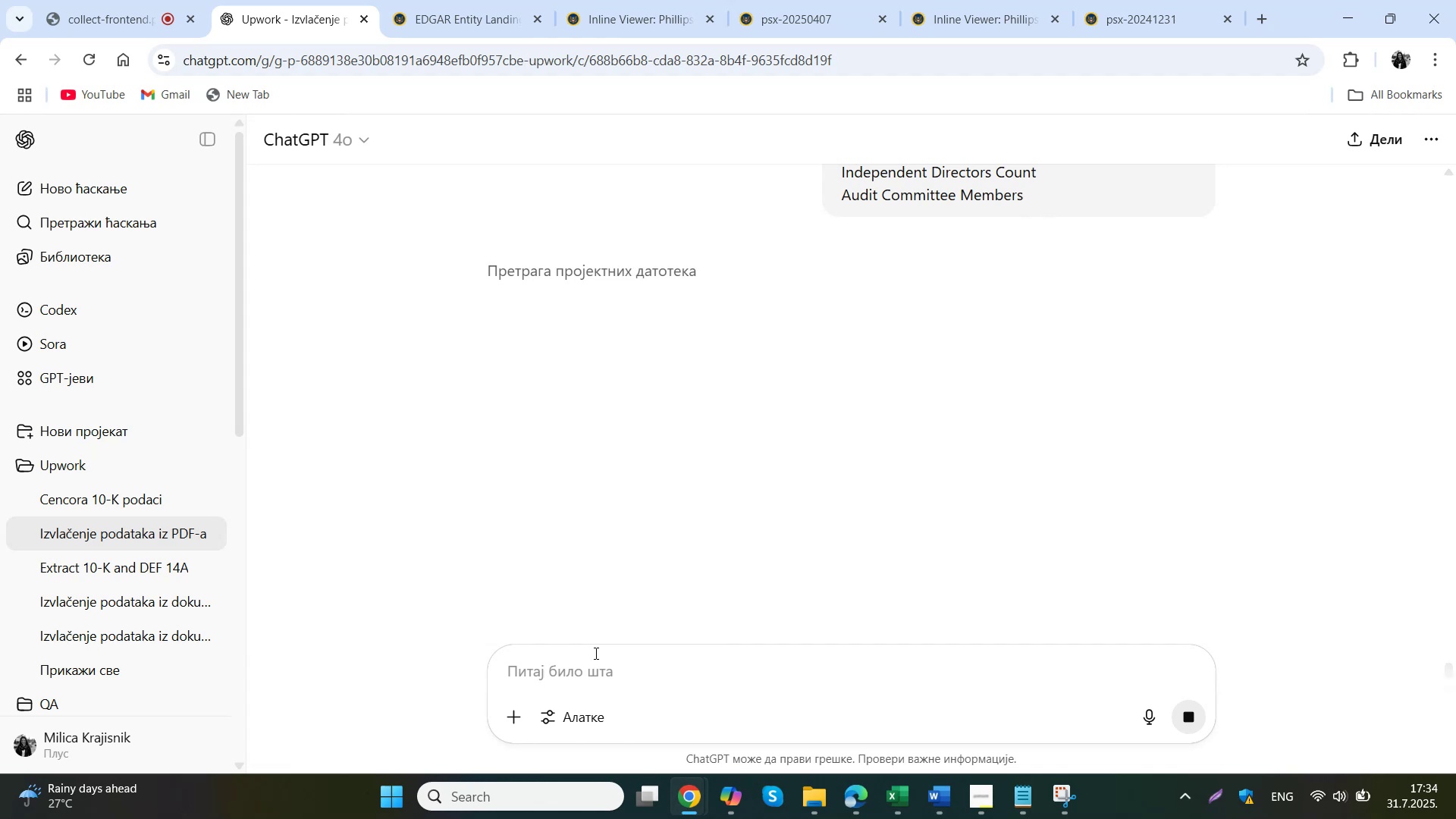 
wait(7.85)
 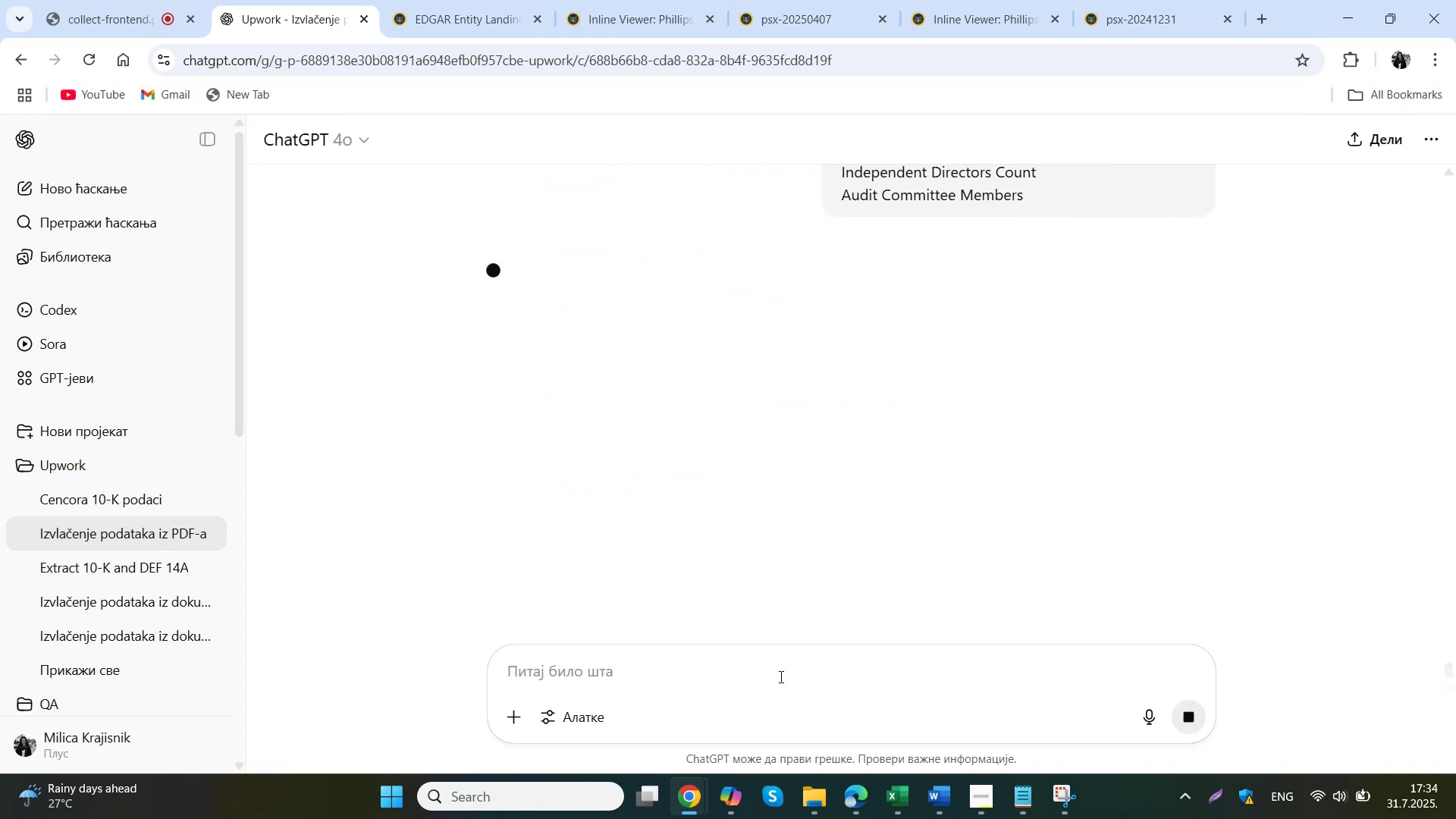 
right_click([337, 322])
 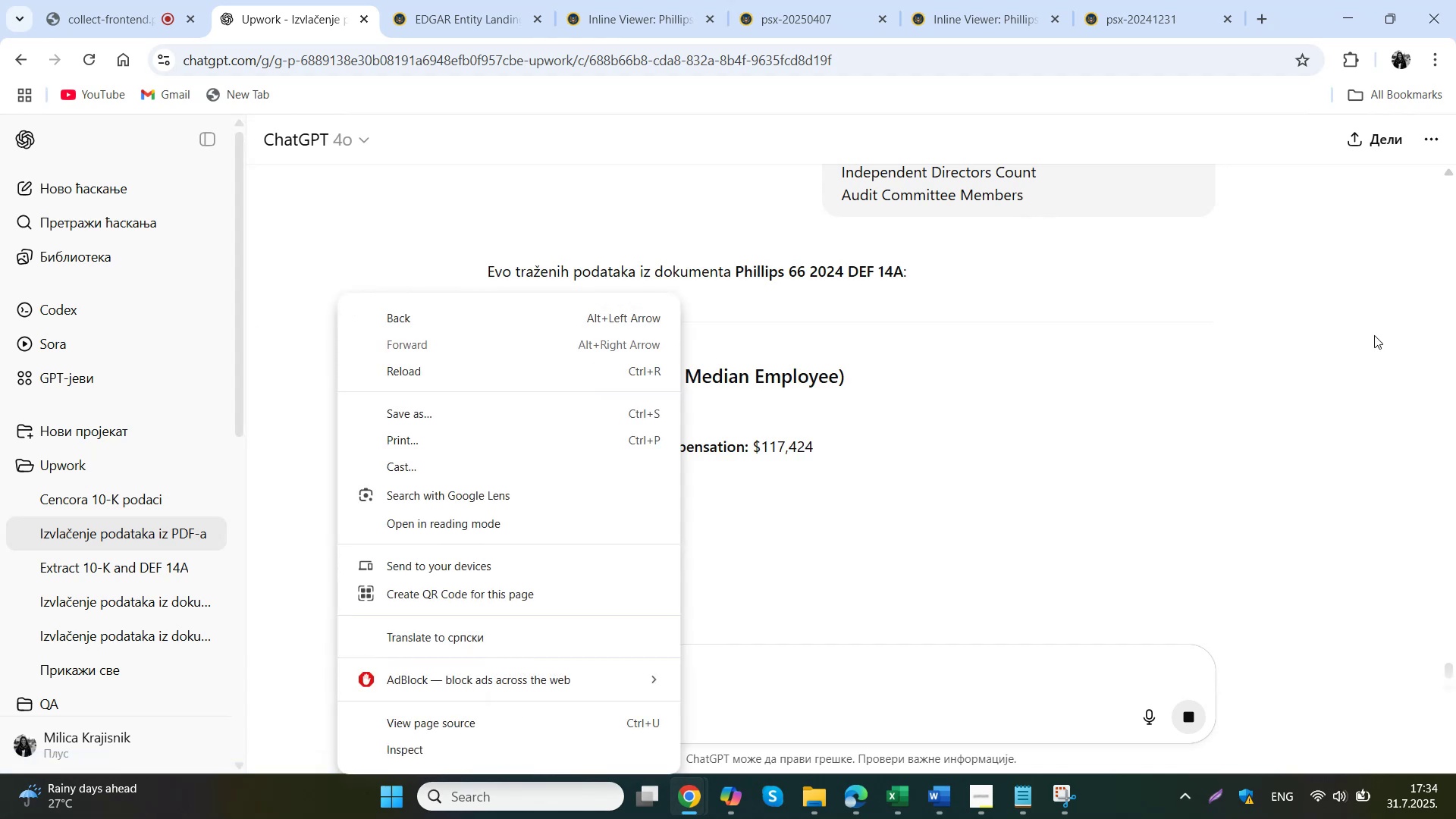 
left_click([1289, 303])
 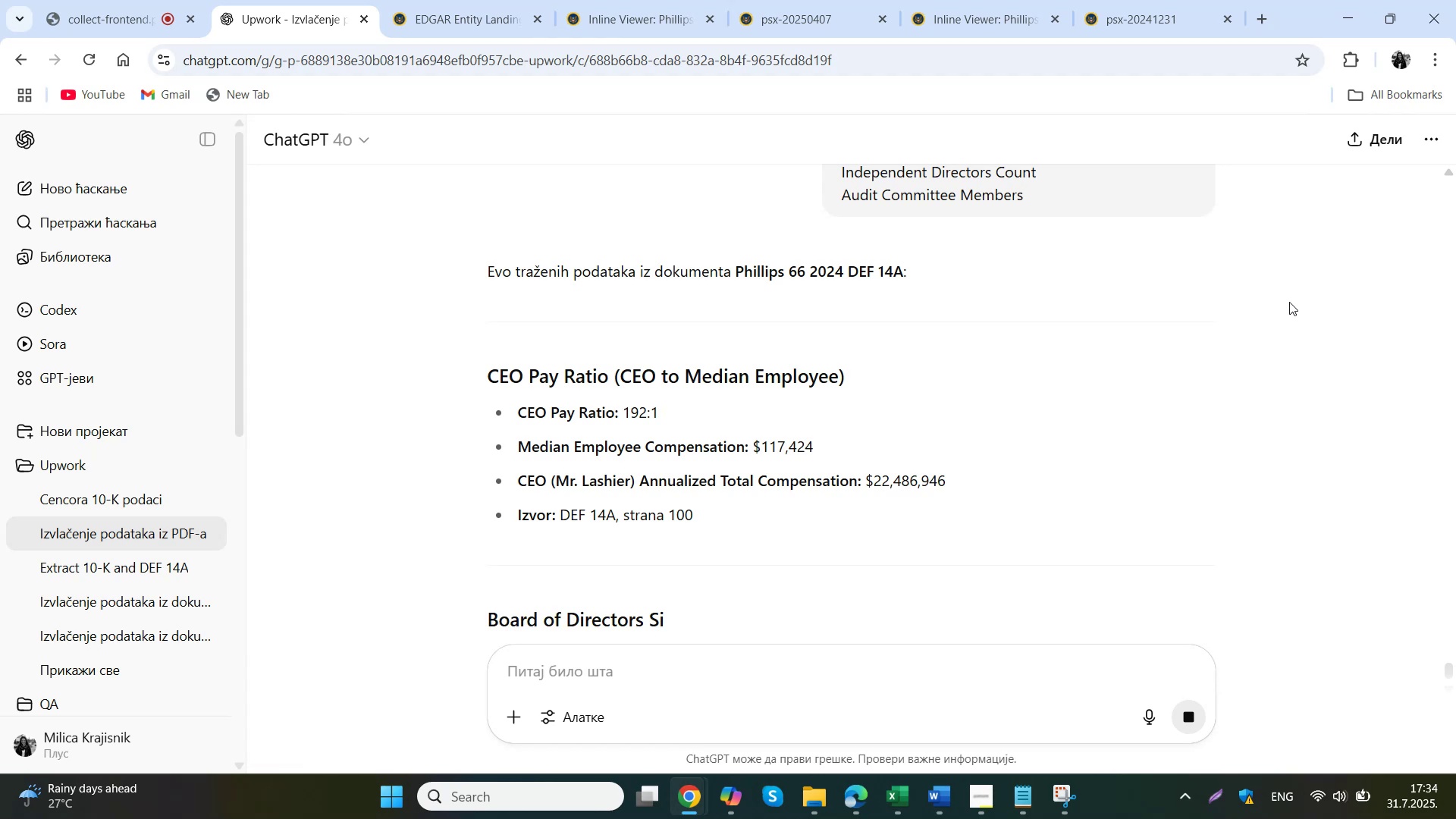 
wait(13.34)
 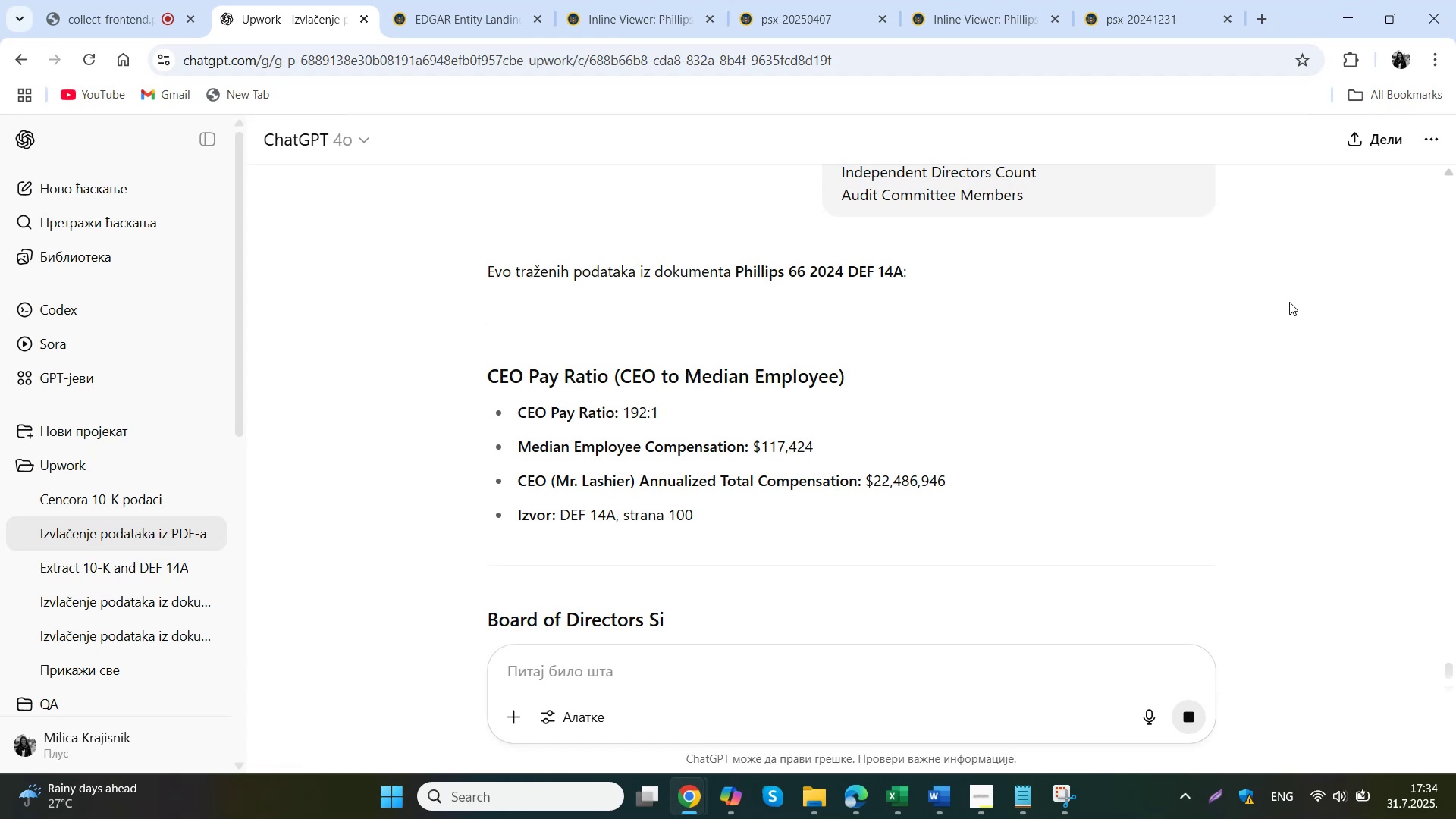 
left_click([894, 805])
 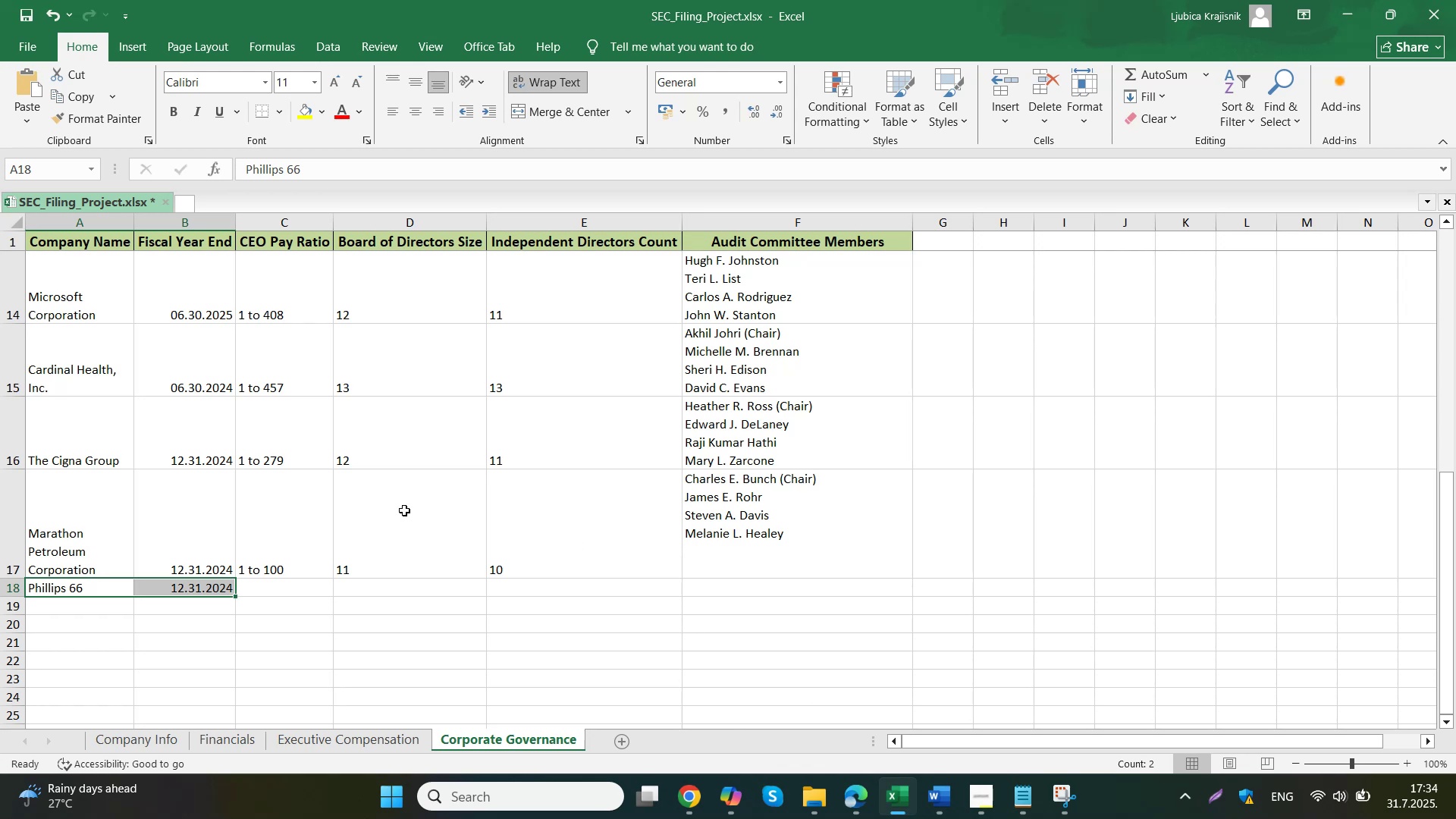 
left_click([290, 588])
 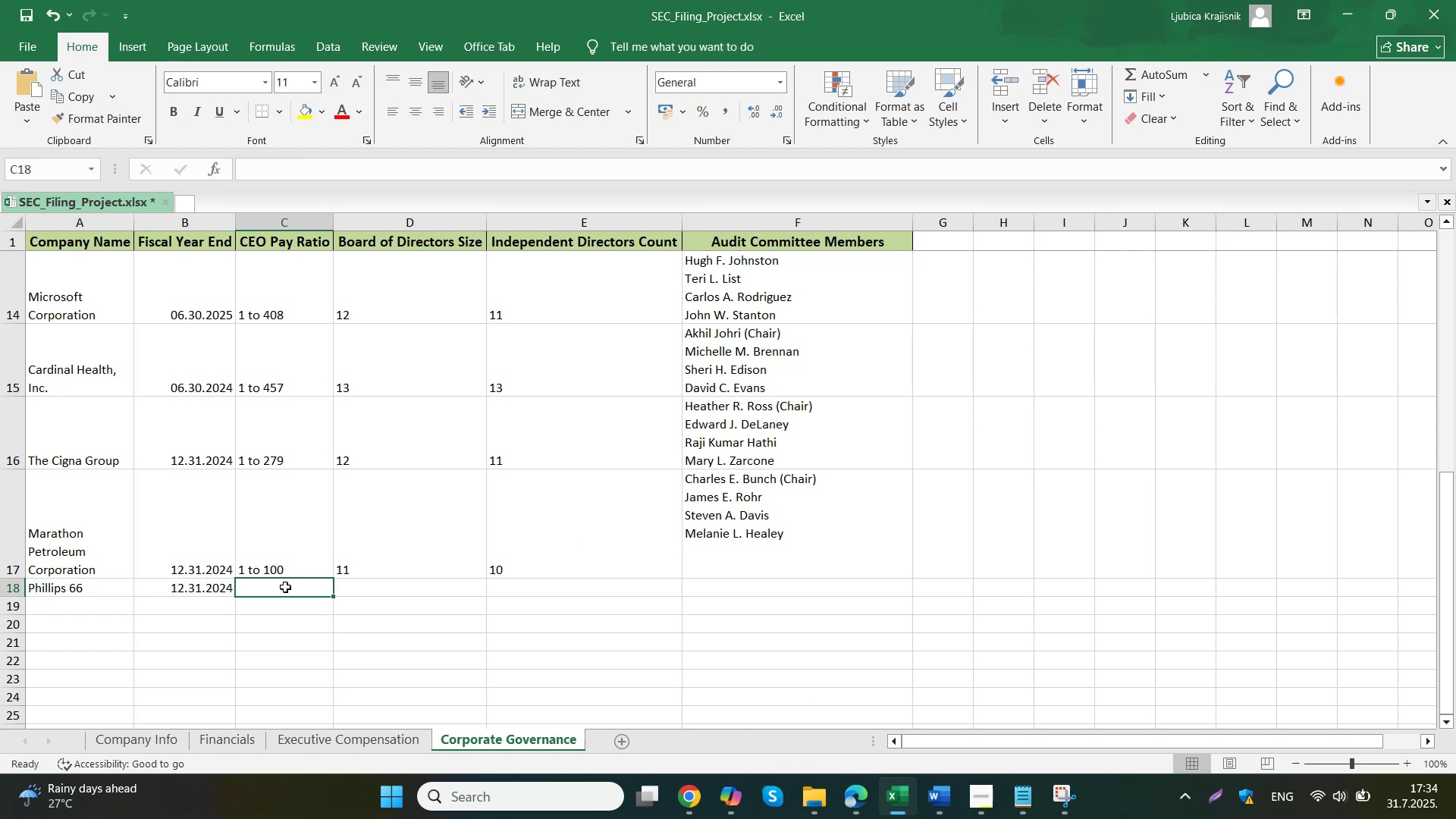 
type(1 to 192)
key(Tab)
 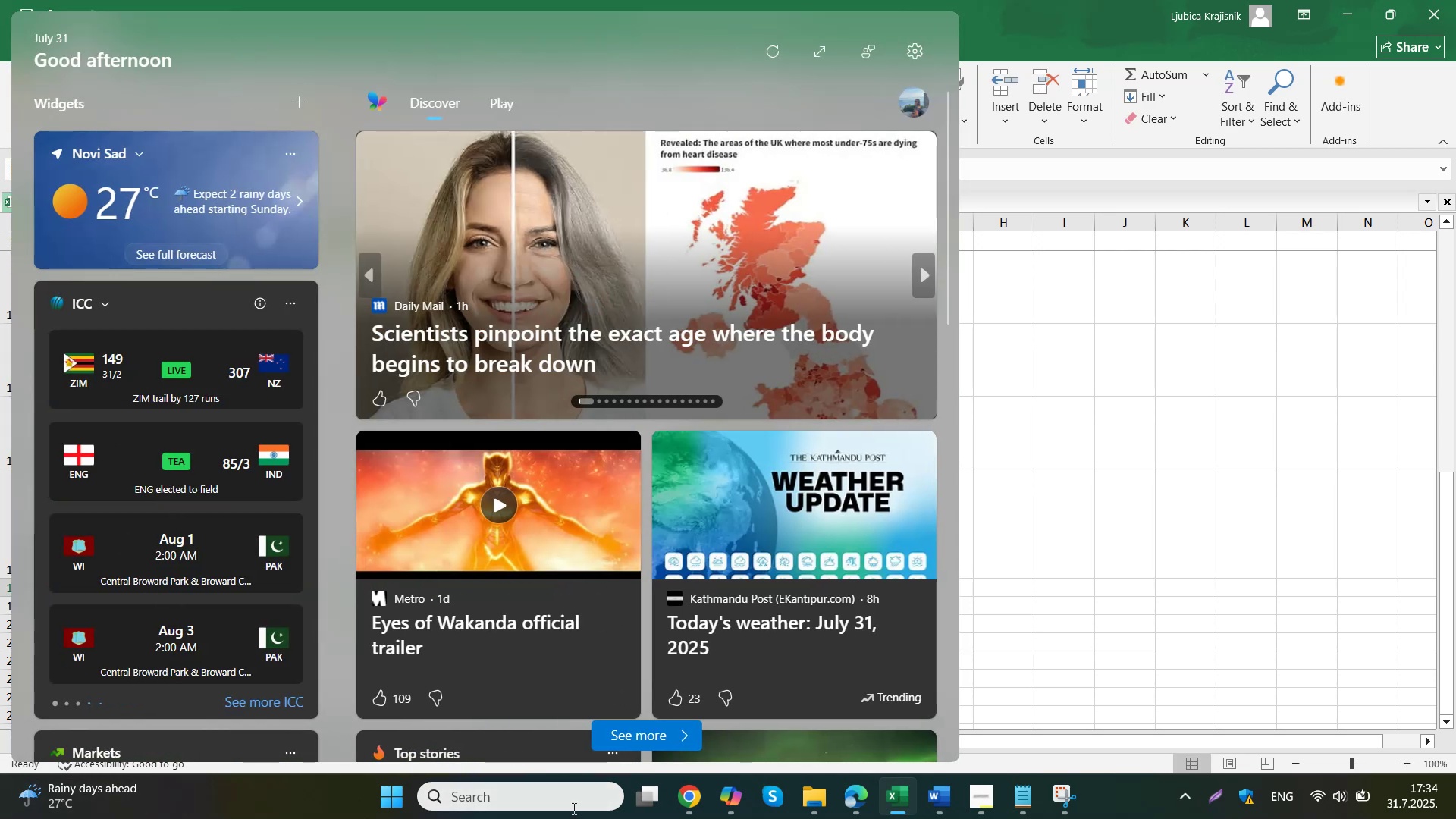 
left_click([582, 701])
 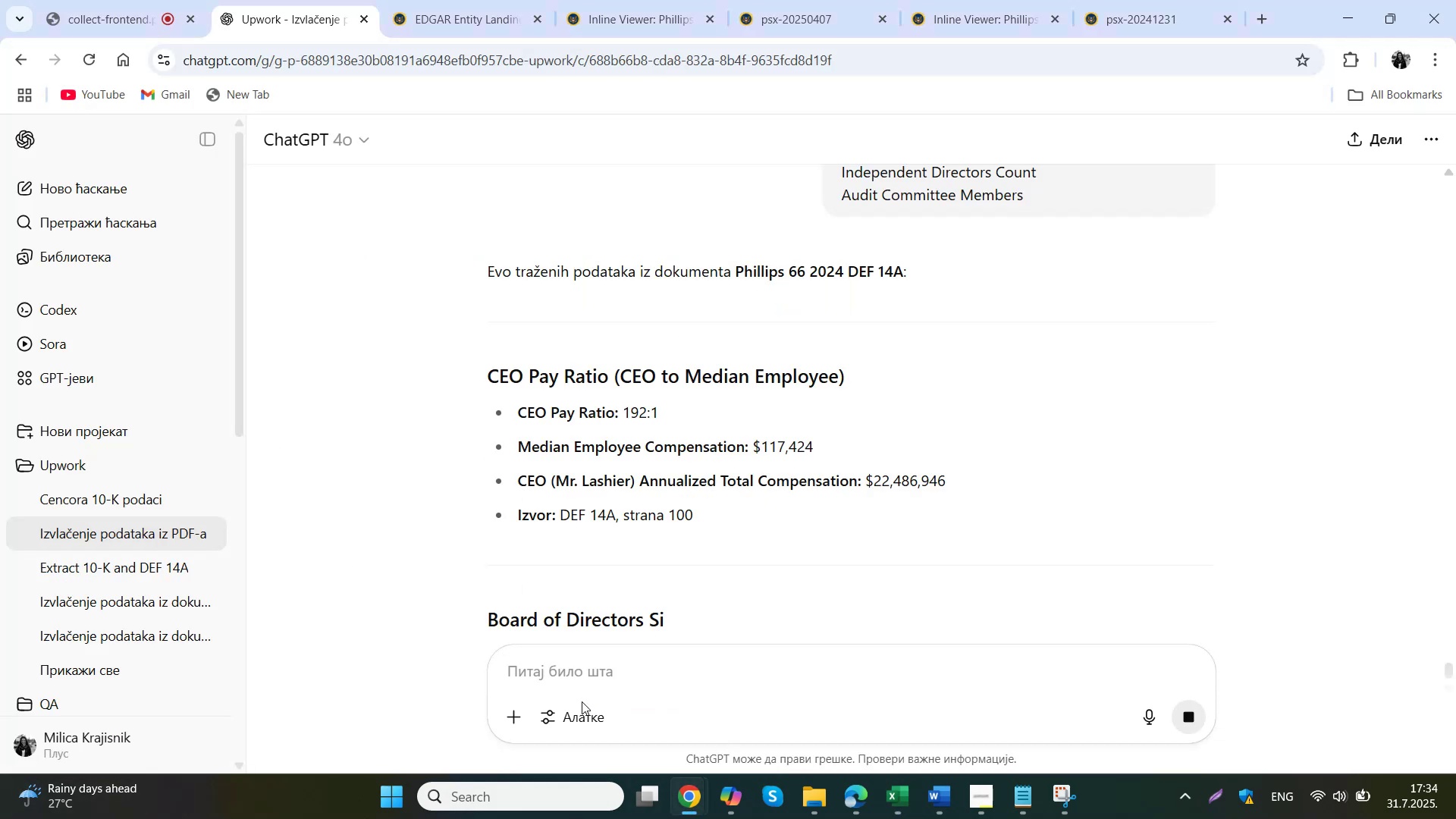 
scroll: coordinate [789, 451], scroll_direction: down, amount: 3.0
 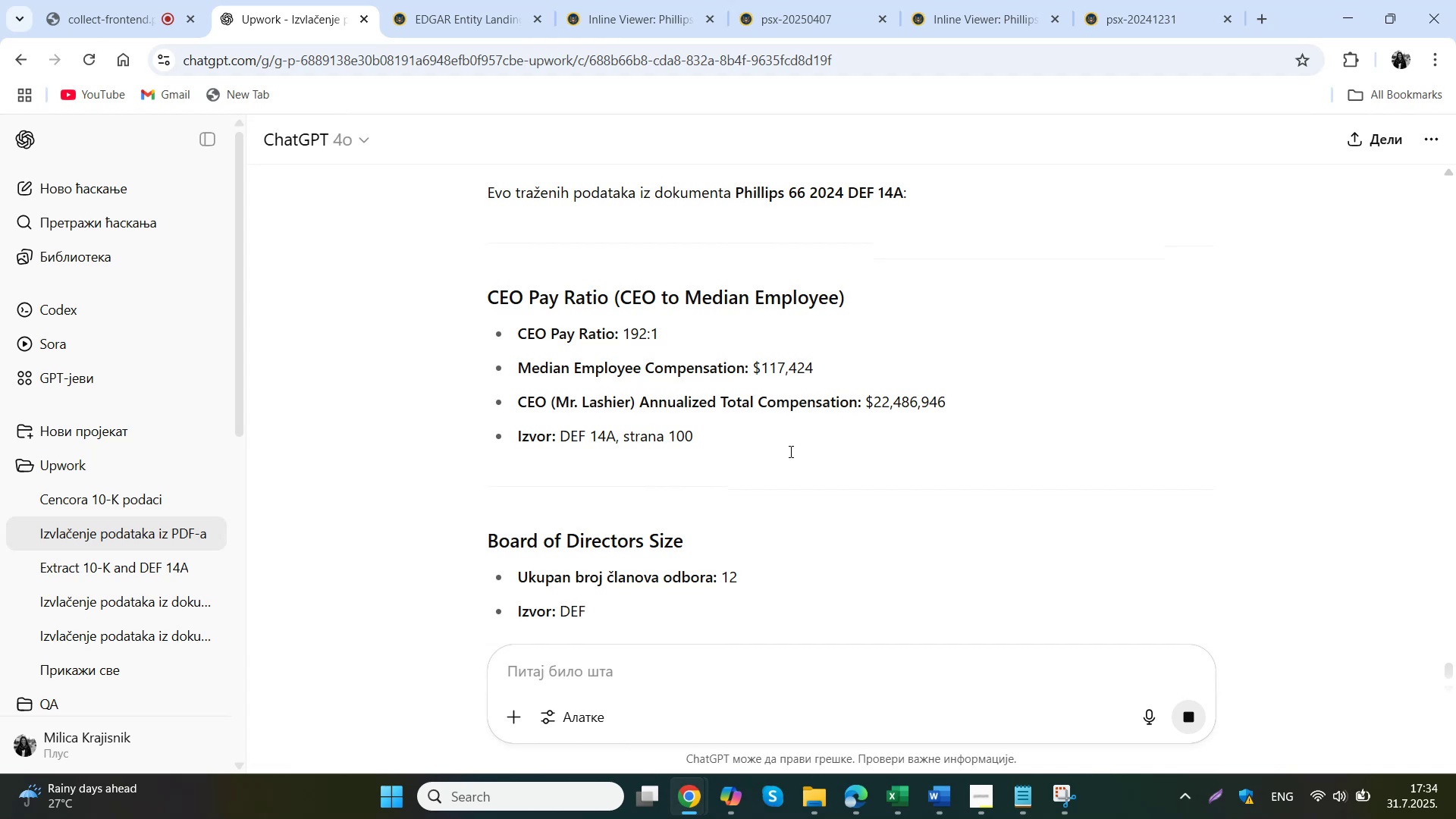 
wait(5.4)
 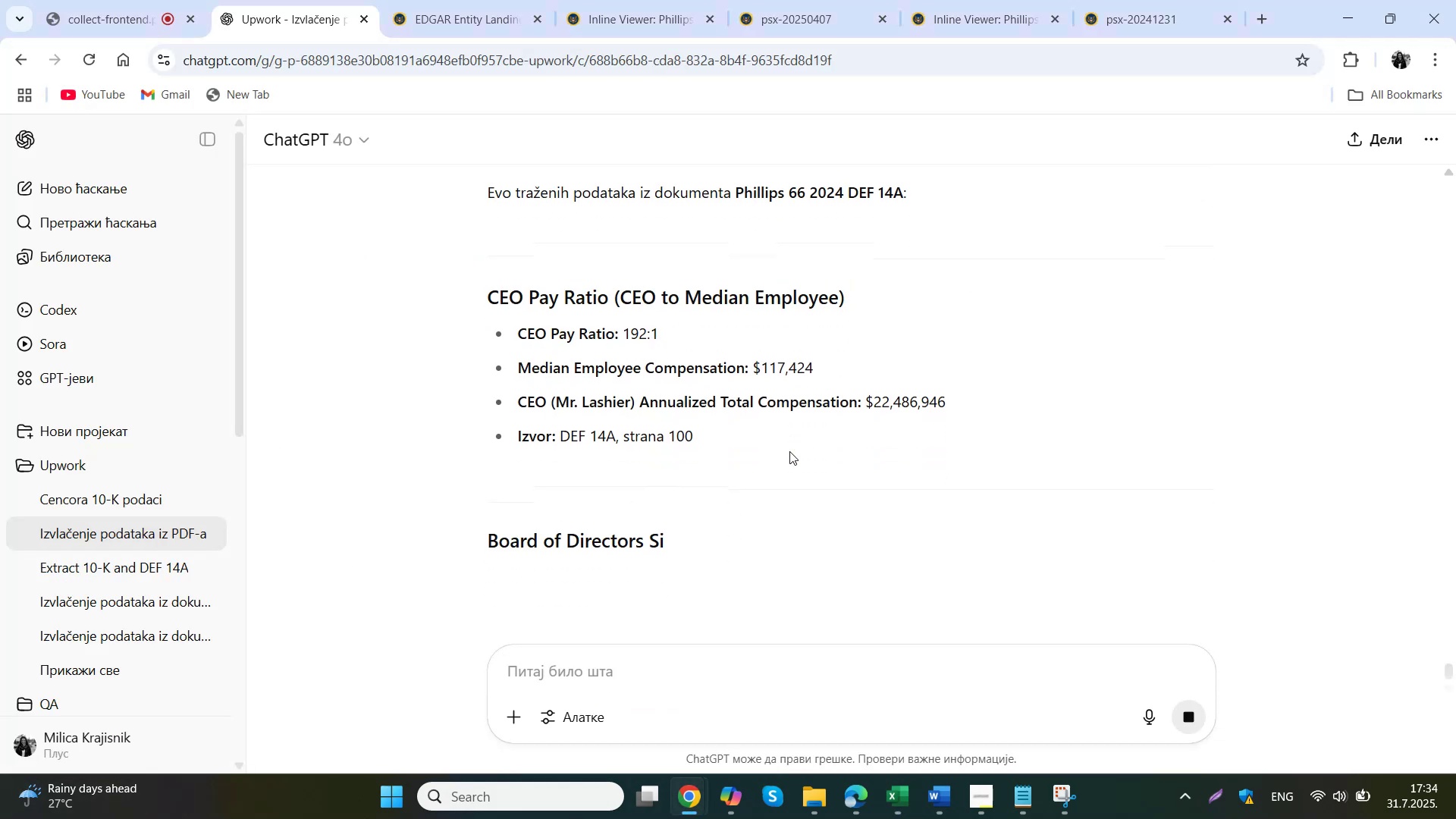 
scroll: coordinate [808, 441], scroll_direction: down, amount: 3.0
 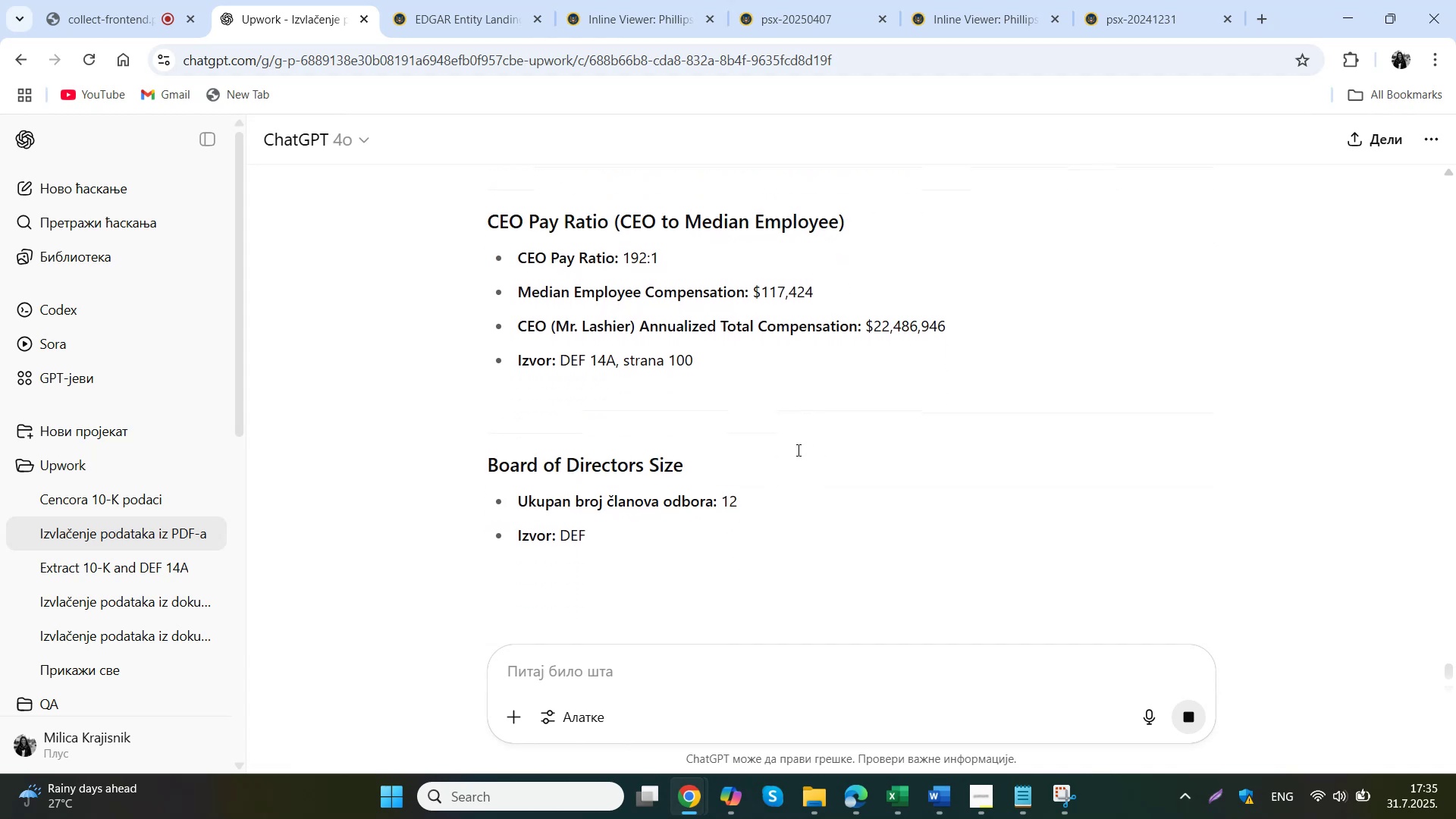 
wait(5.53)
 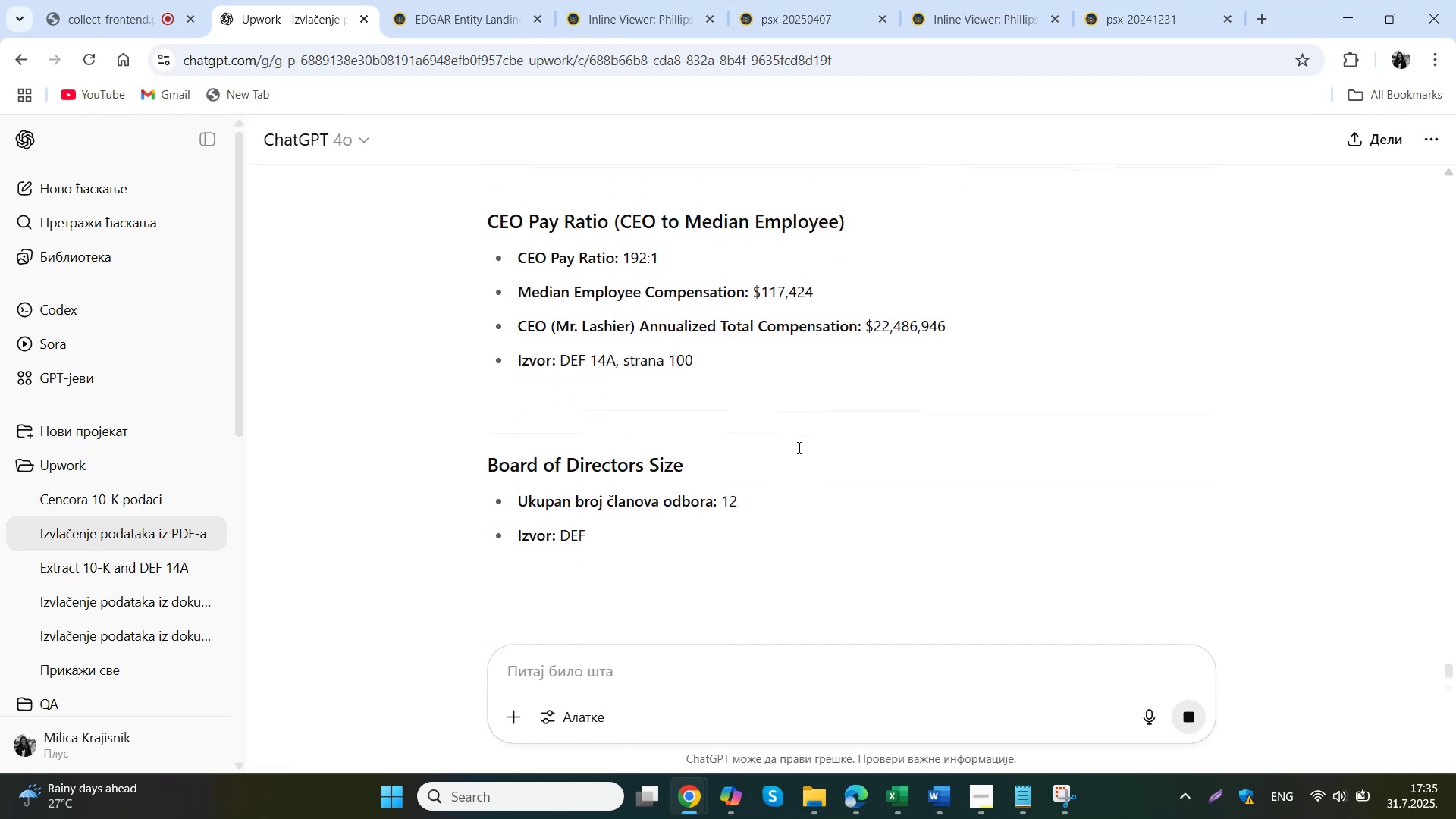 
scroll: coordinate [797, 450], scroll_direction: down, amount: 3.0
 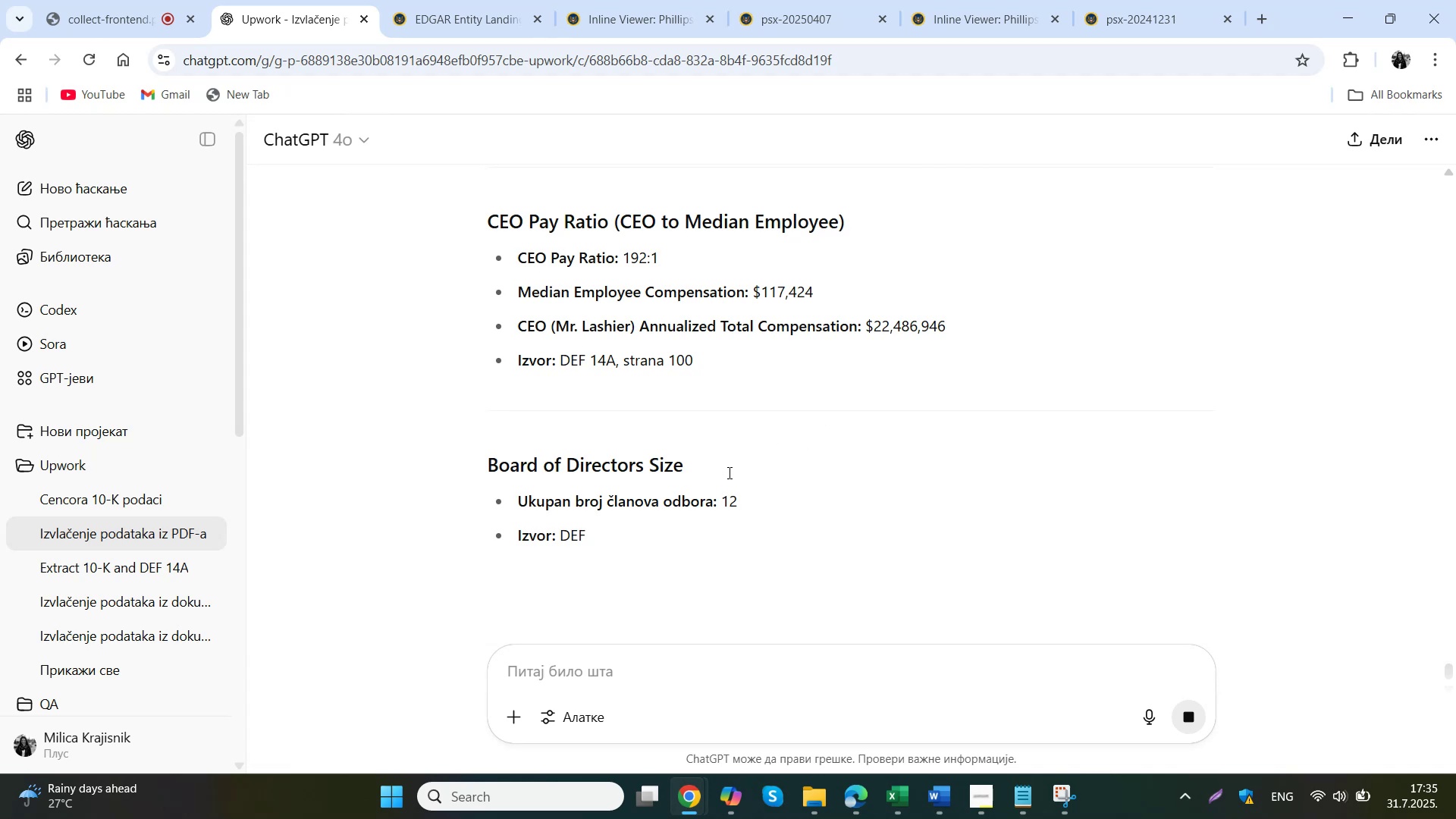 
wait(9.94)
 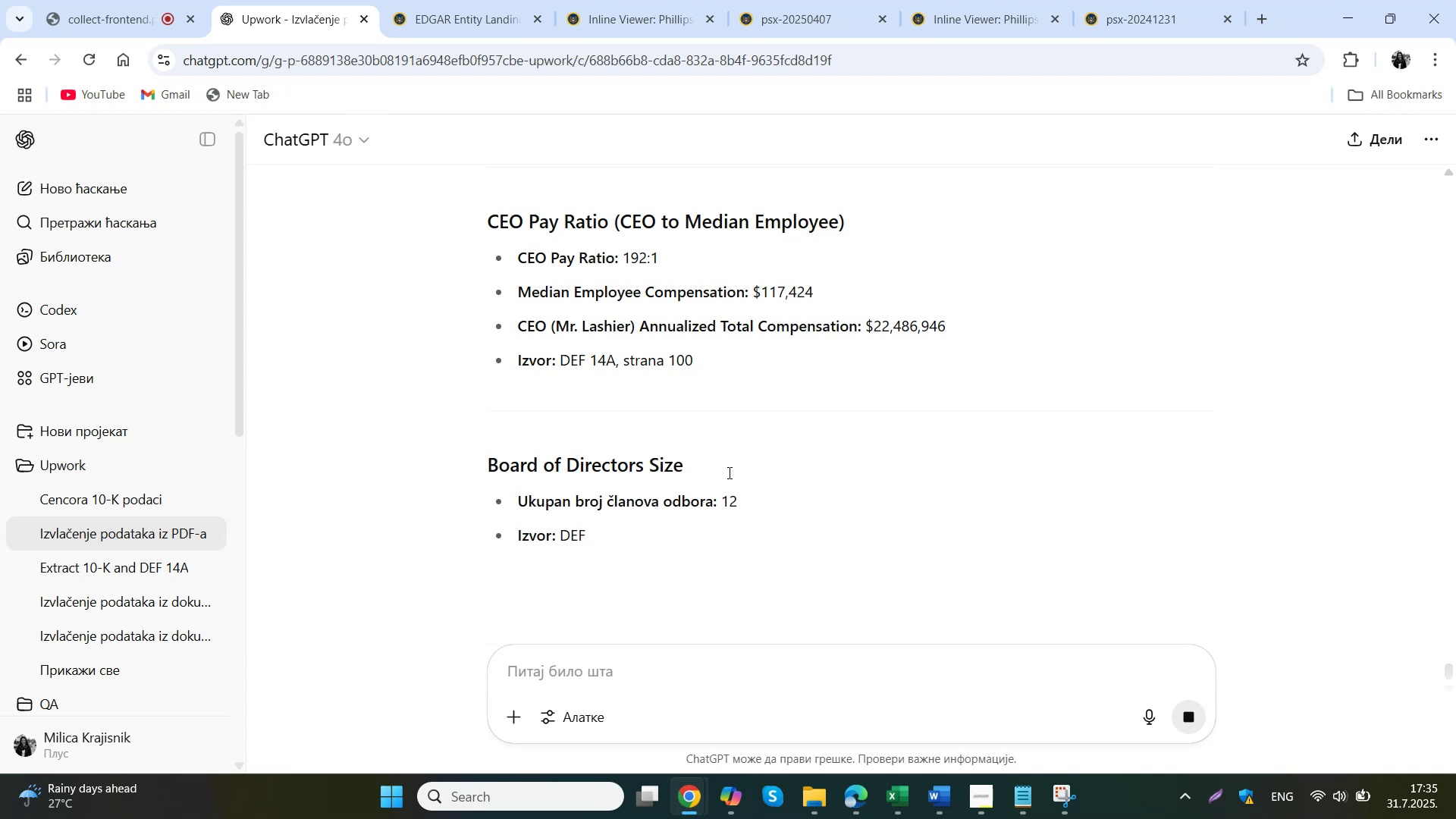 
scroll: coordinate [883, 411], scroll_direction: down, amount: 6.0
 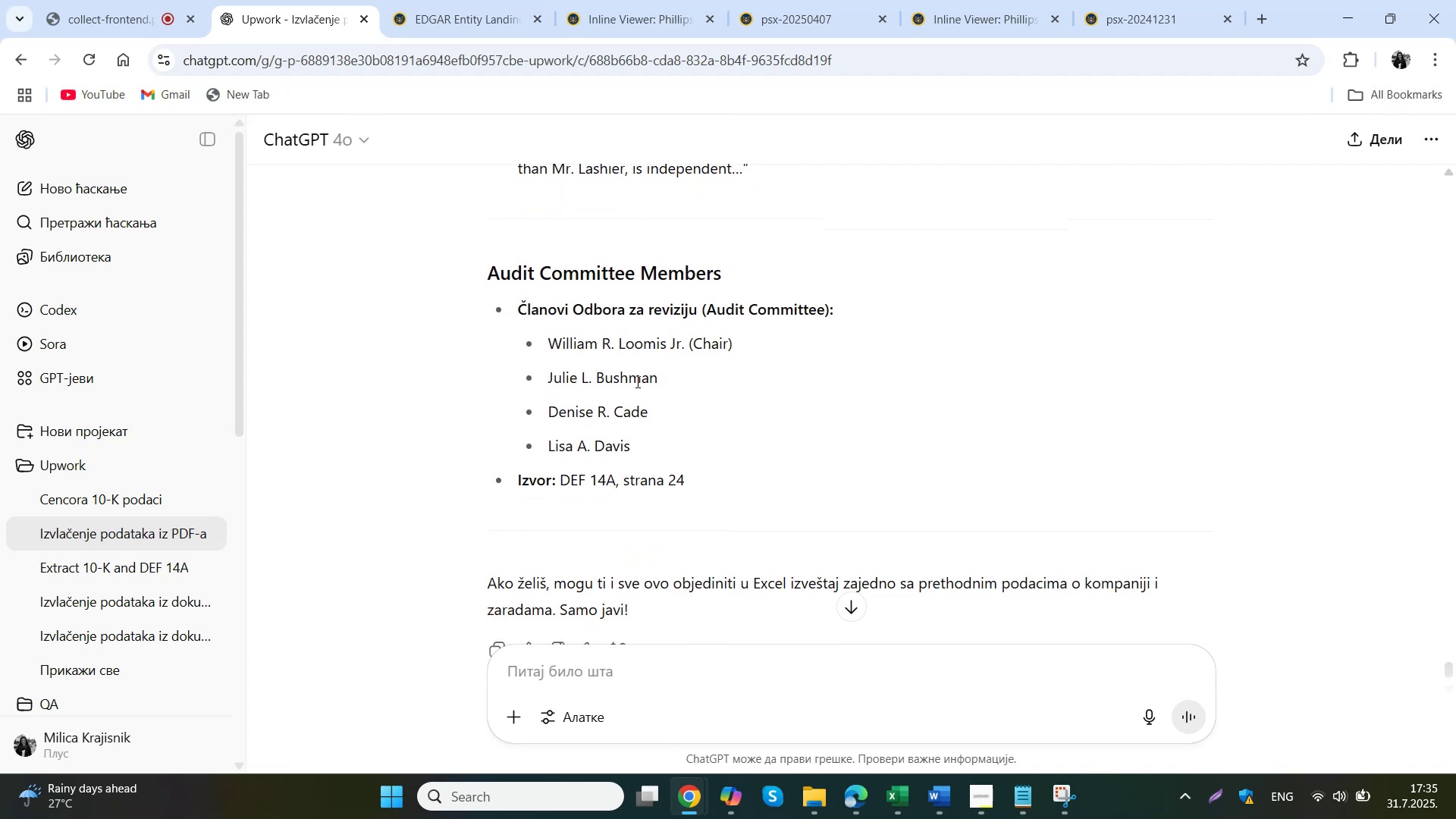 
left_click_drag(start_coordinate=[549, 345], to_coordinate=[640, 445])
 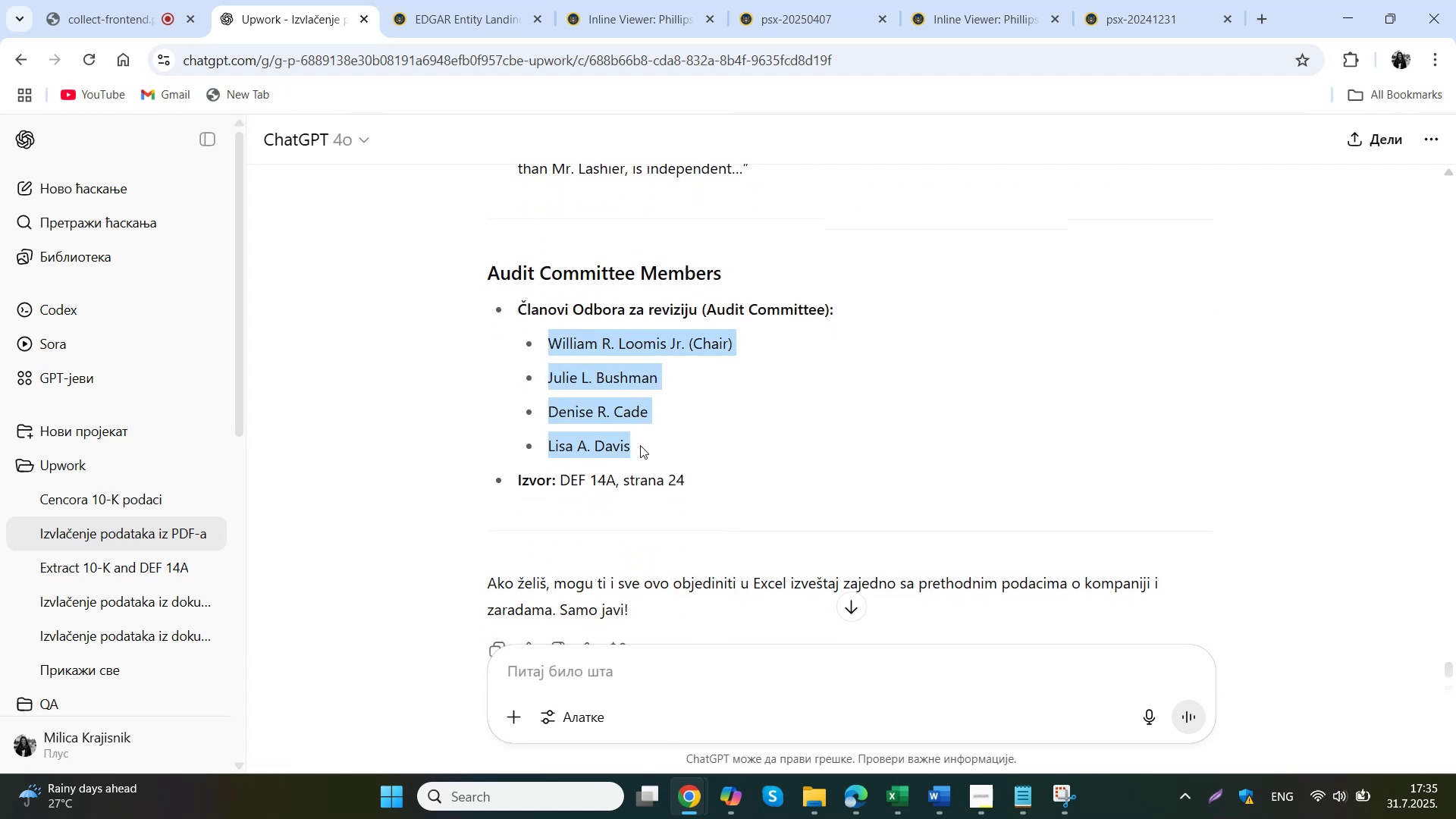 
key(Control+C)
 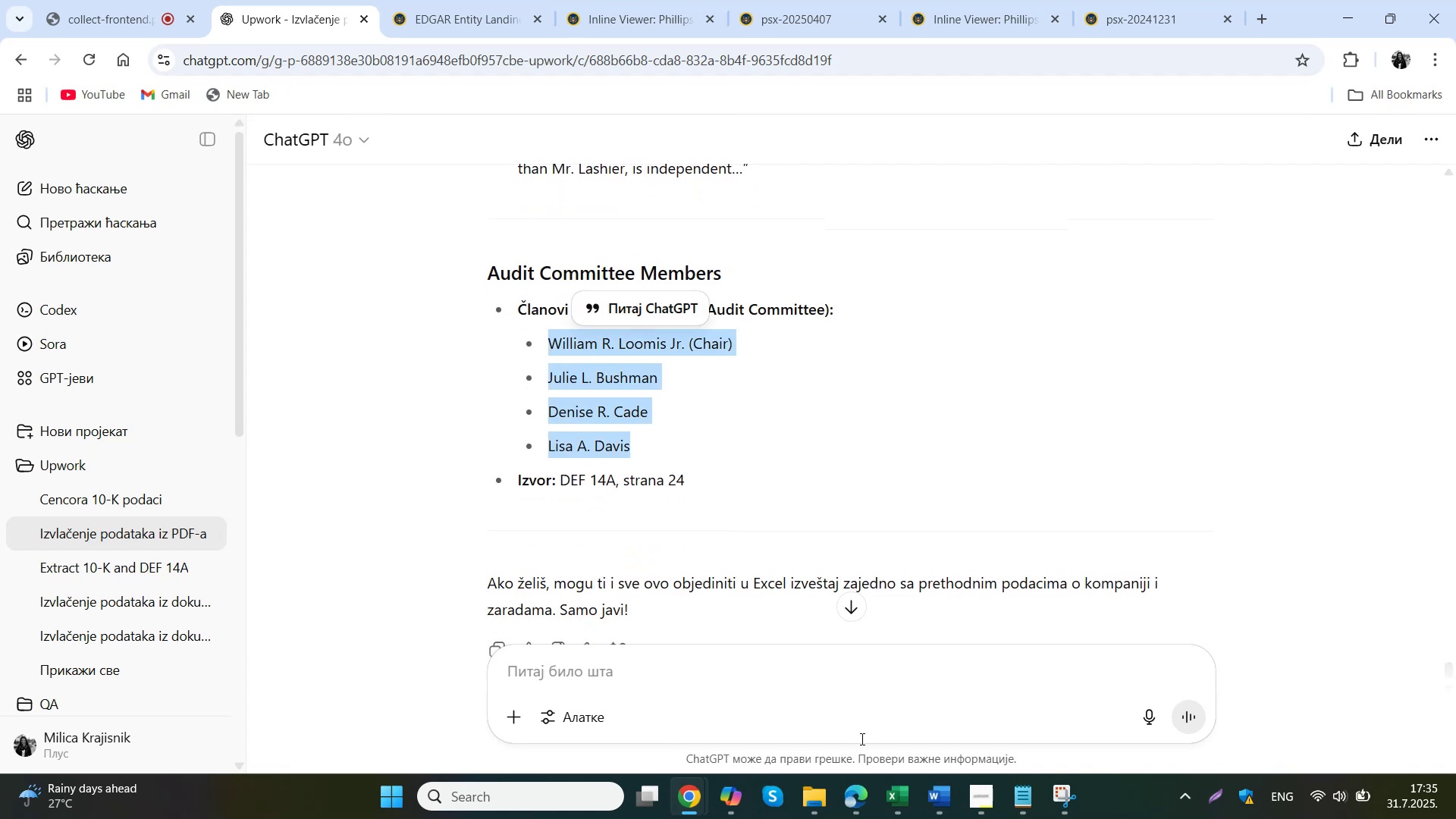 
mouse_move([880, 808])
 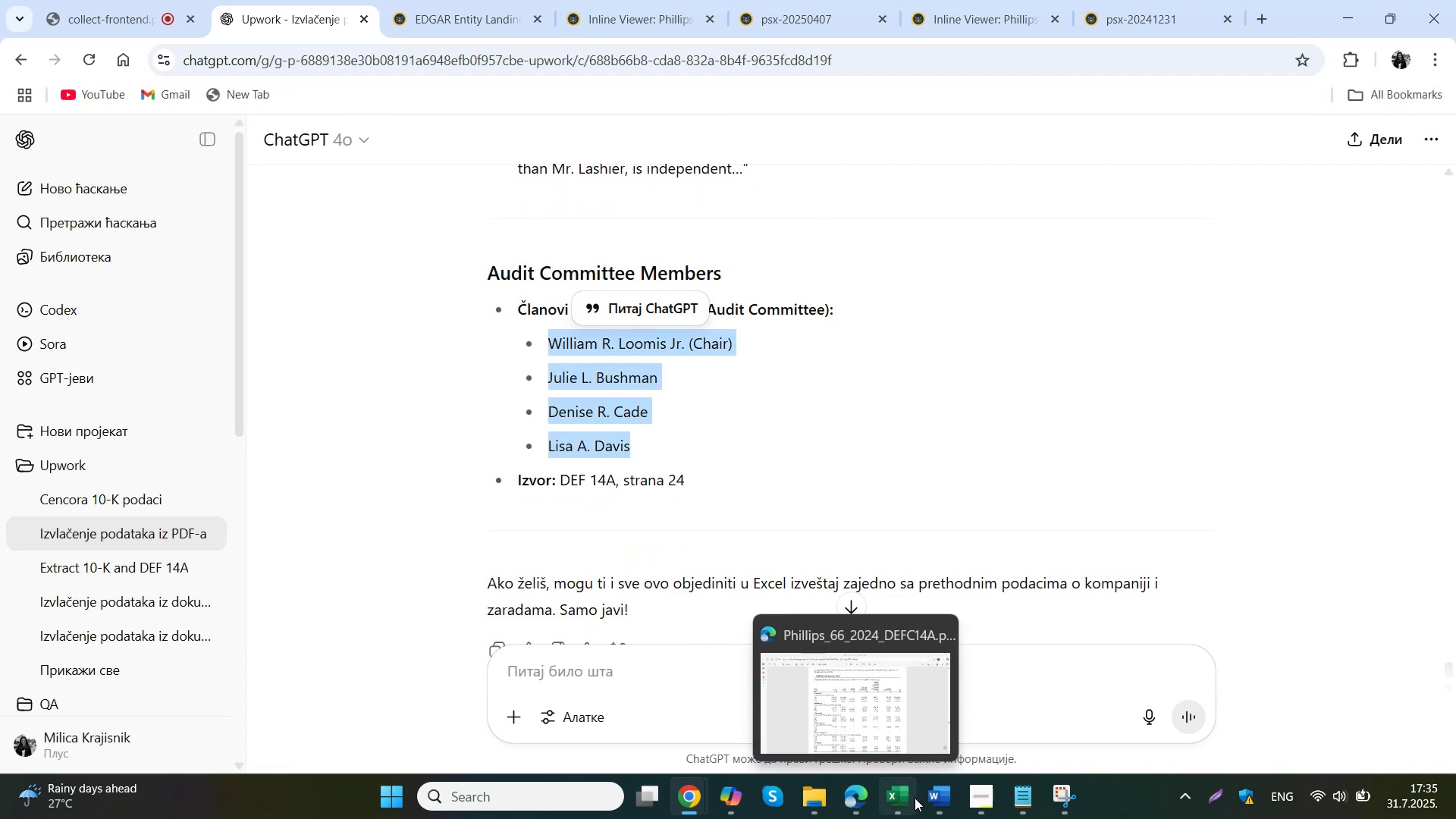 
left_click([899, 795])
 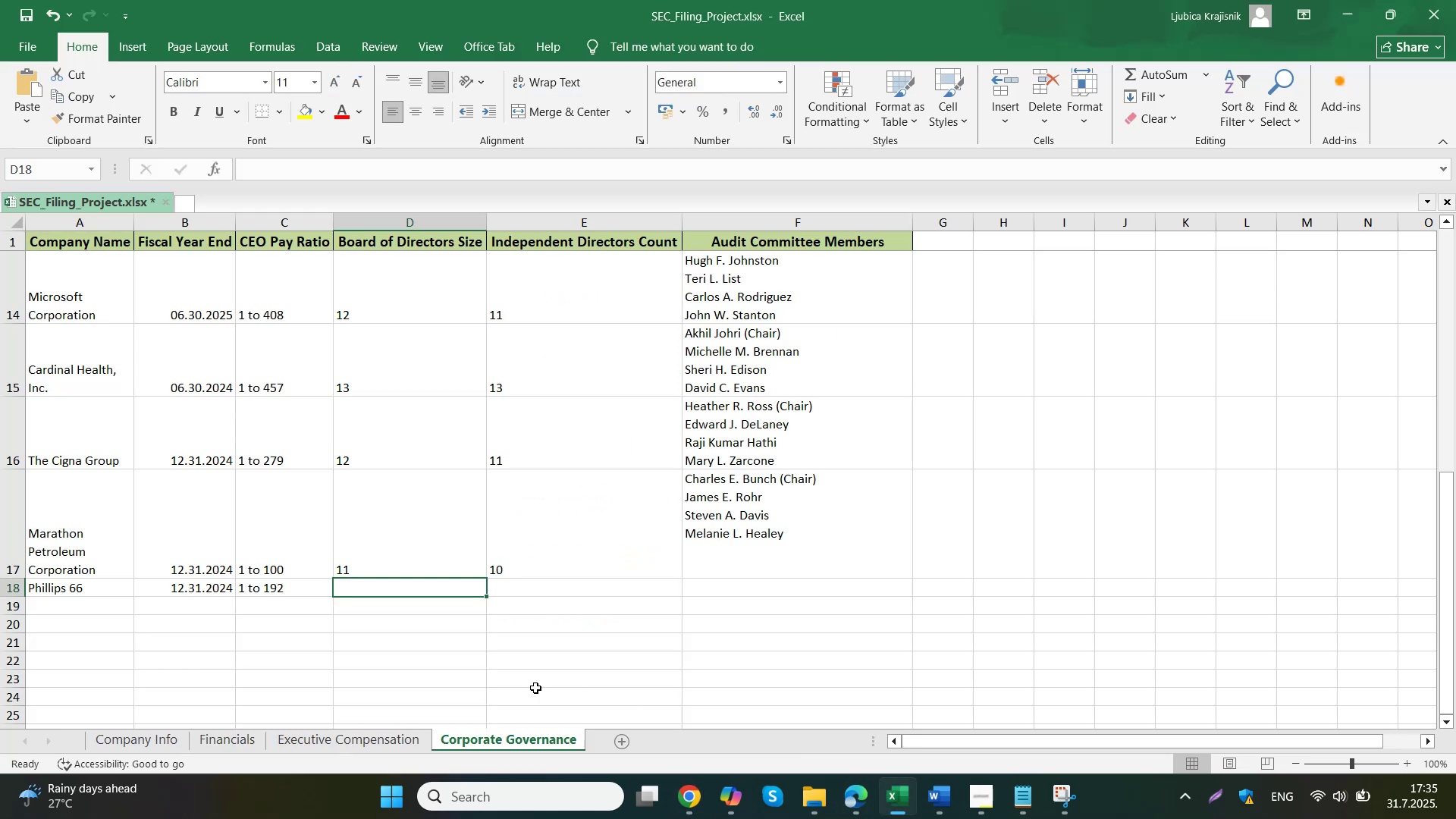 
type(12)
key(Tab)
type(11)
key(Tab)
 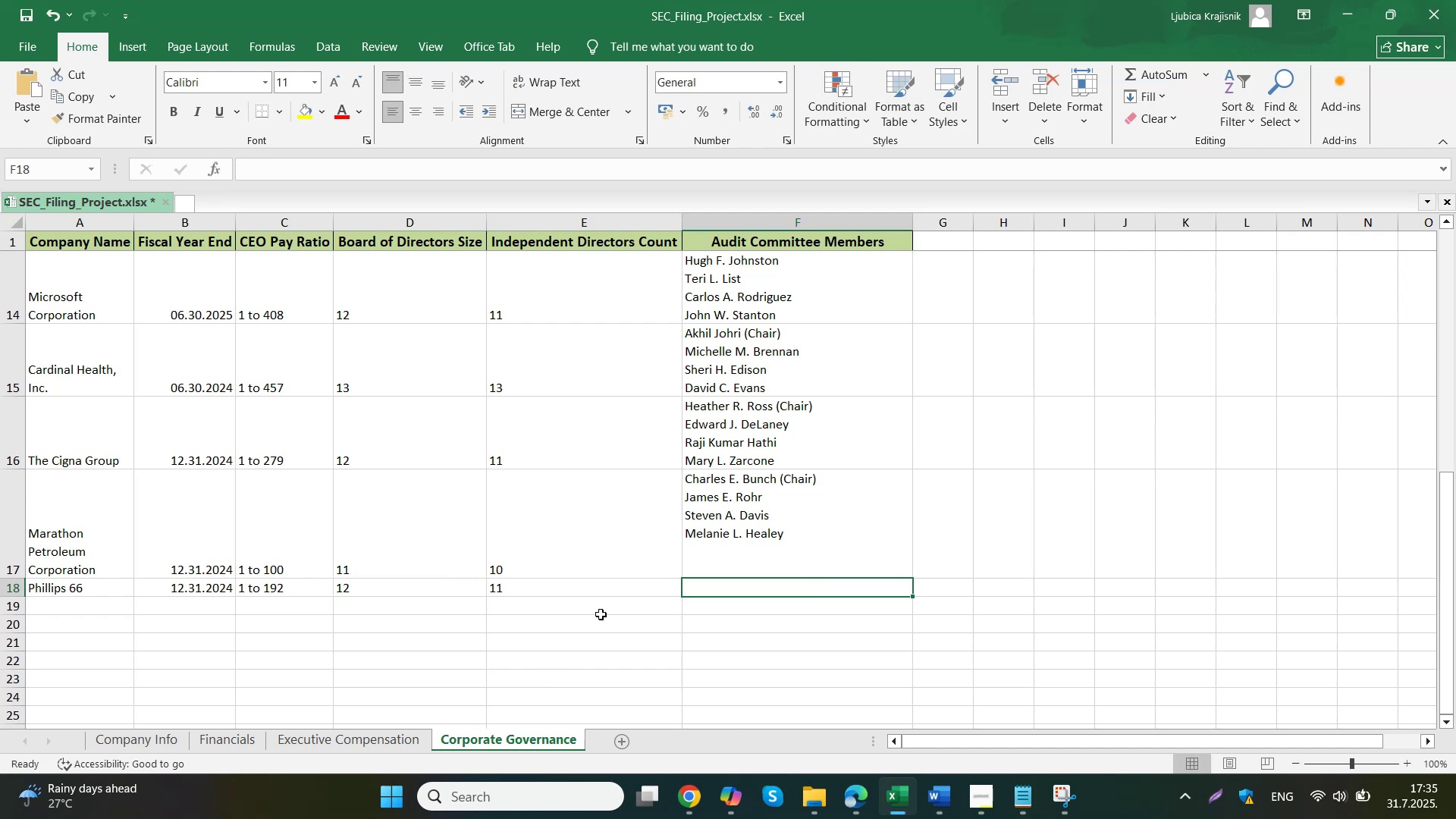 
double_click([799, 557])
 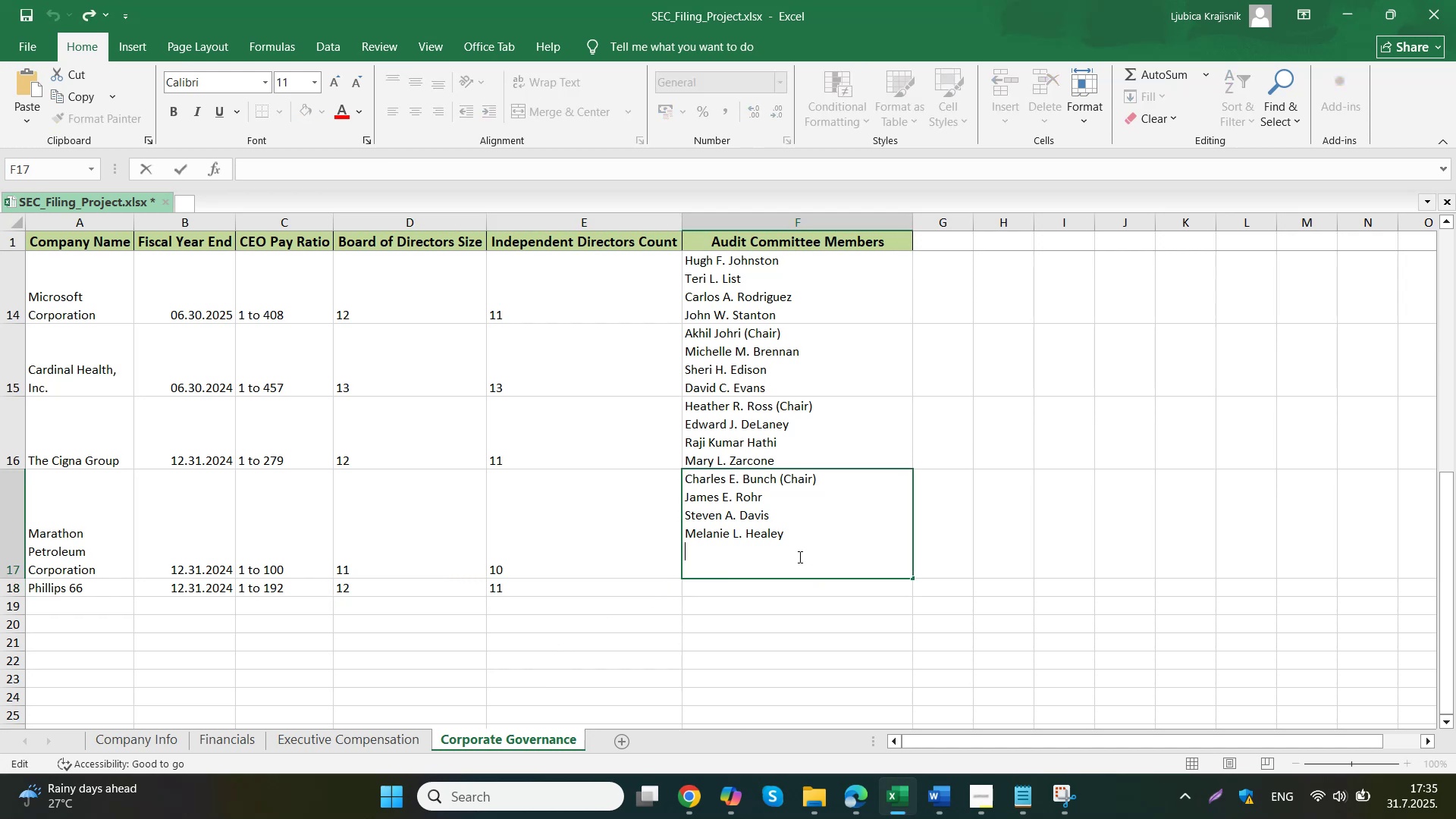 
key(Backspace)
 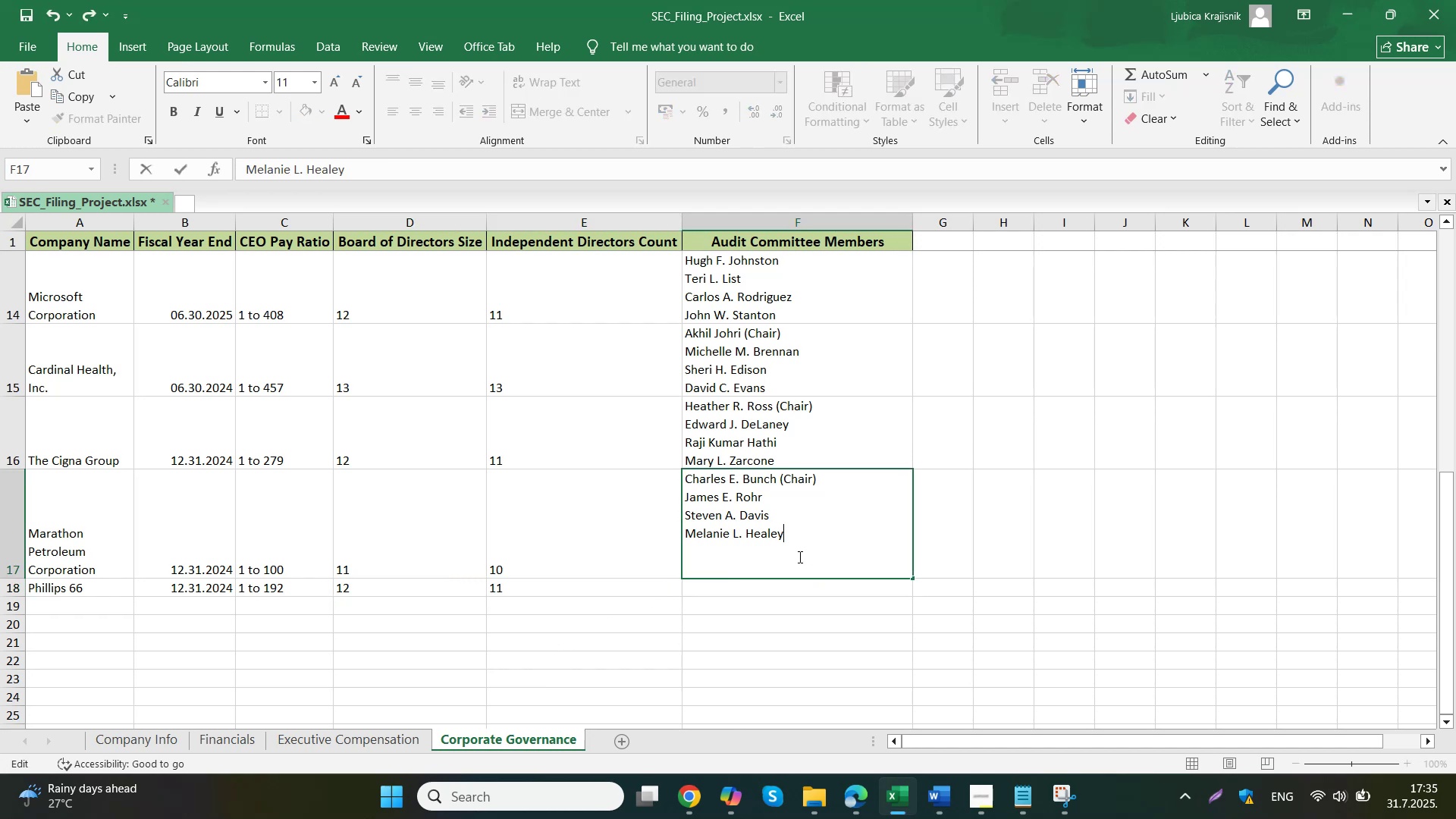 
left_click([787, 563])
 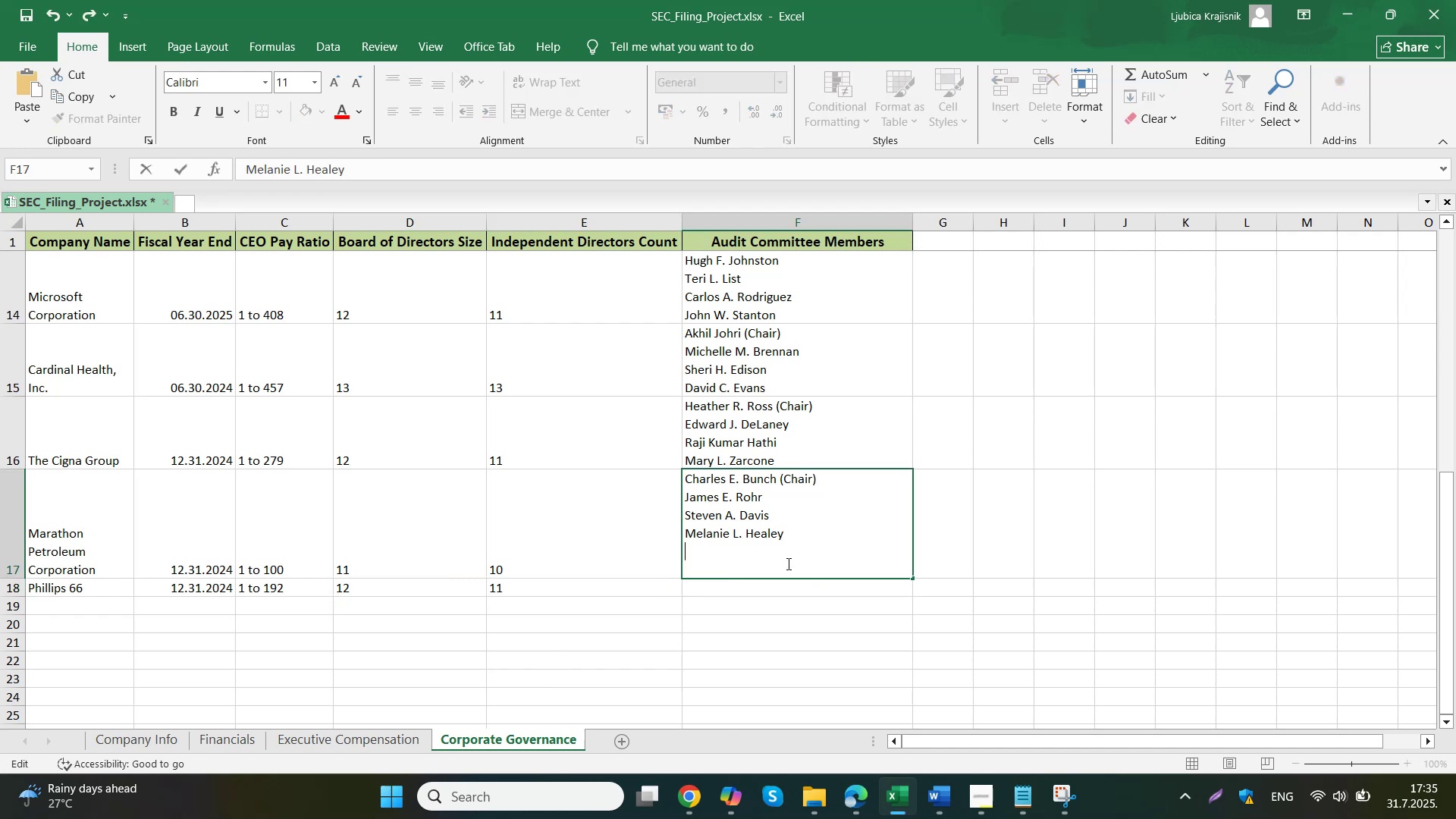 
key(Backspace)
 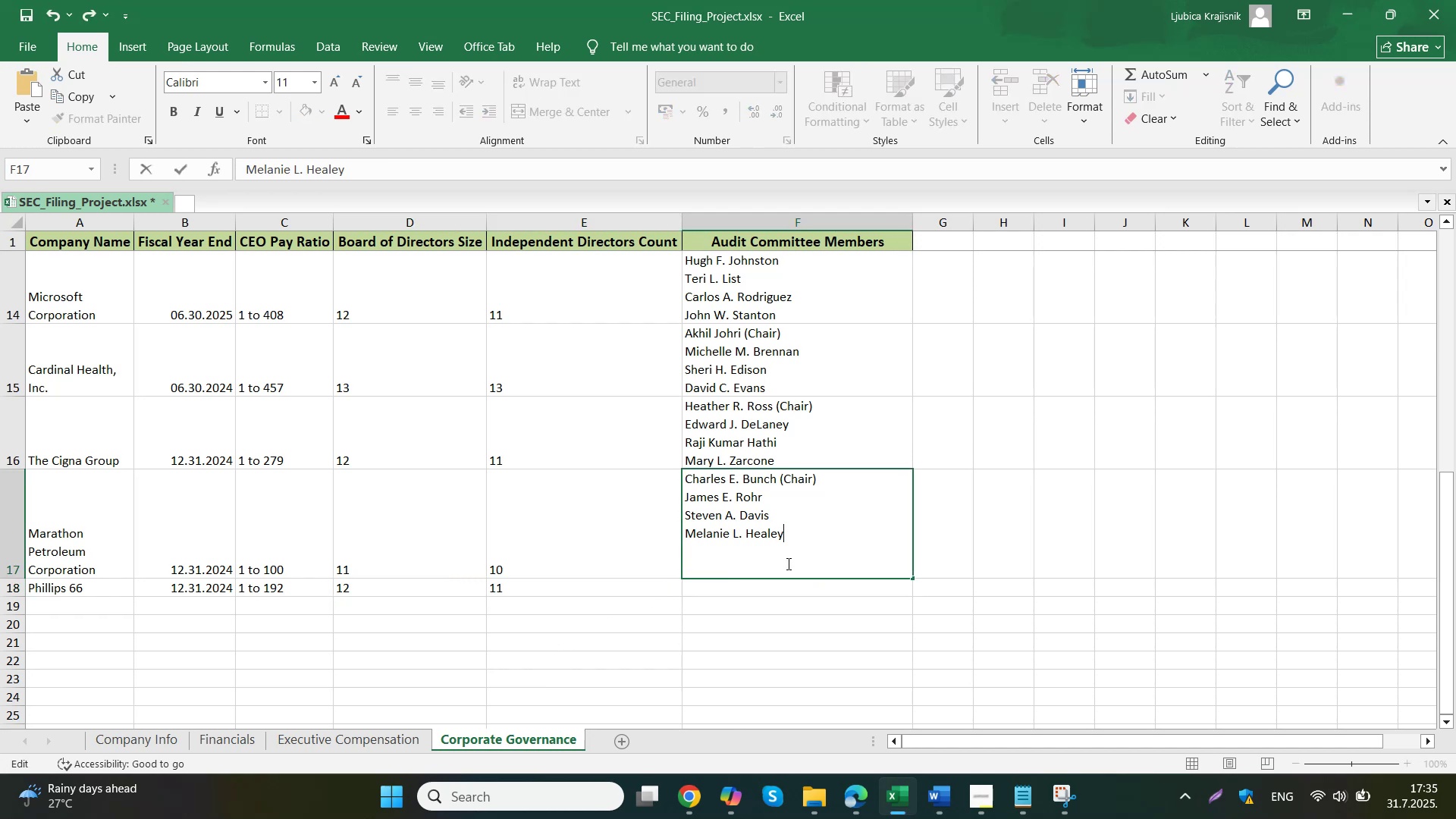 
key(Delete)
 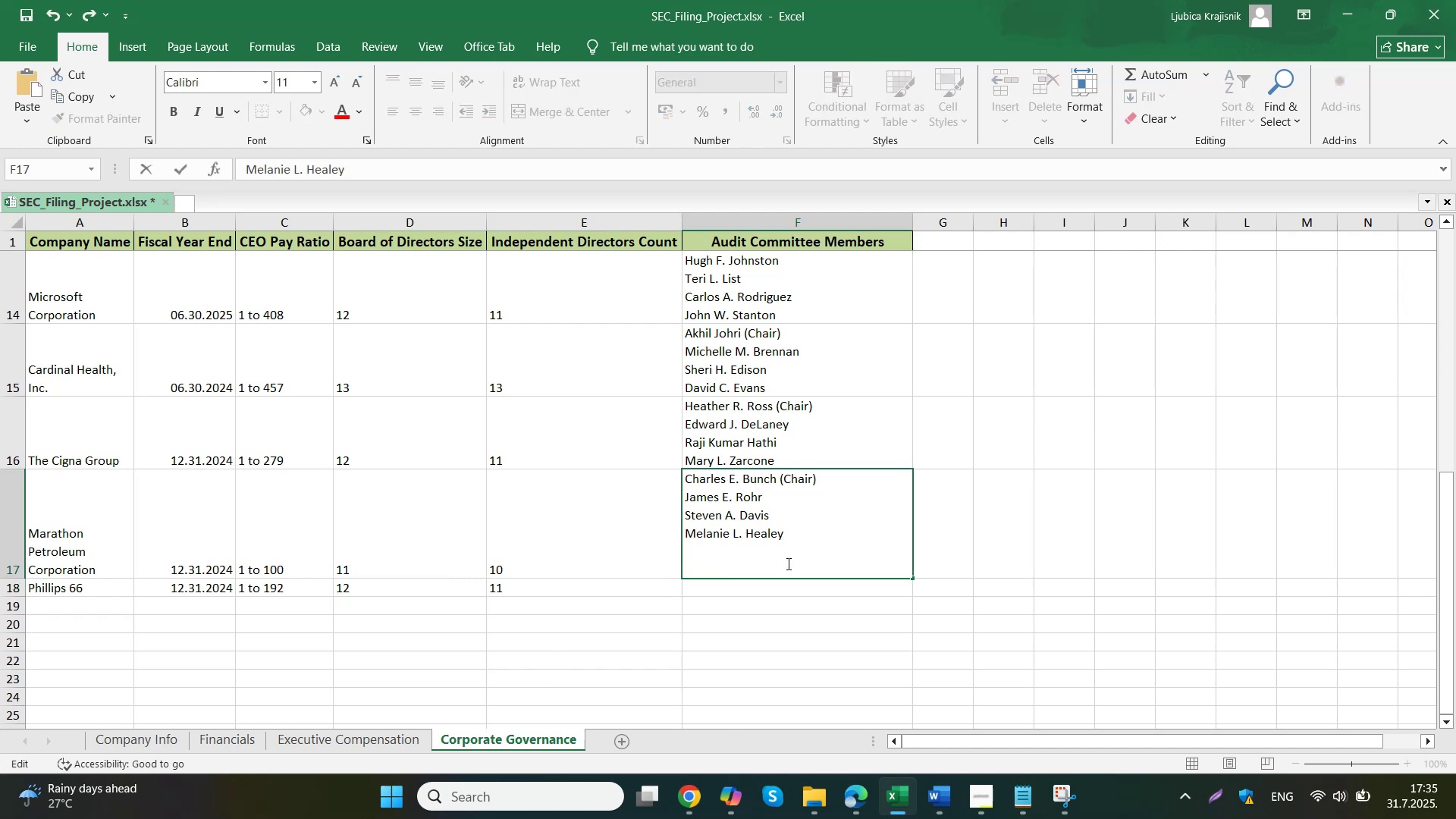 
key(Delete)
 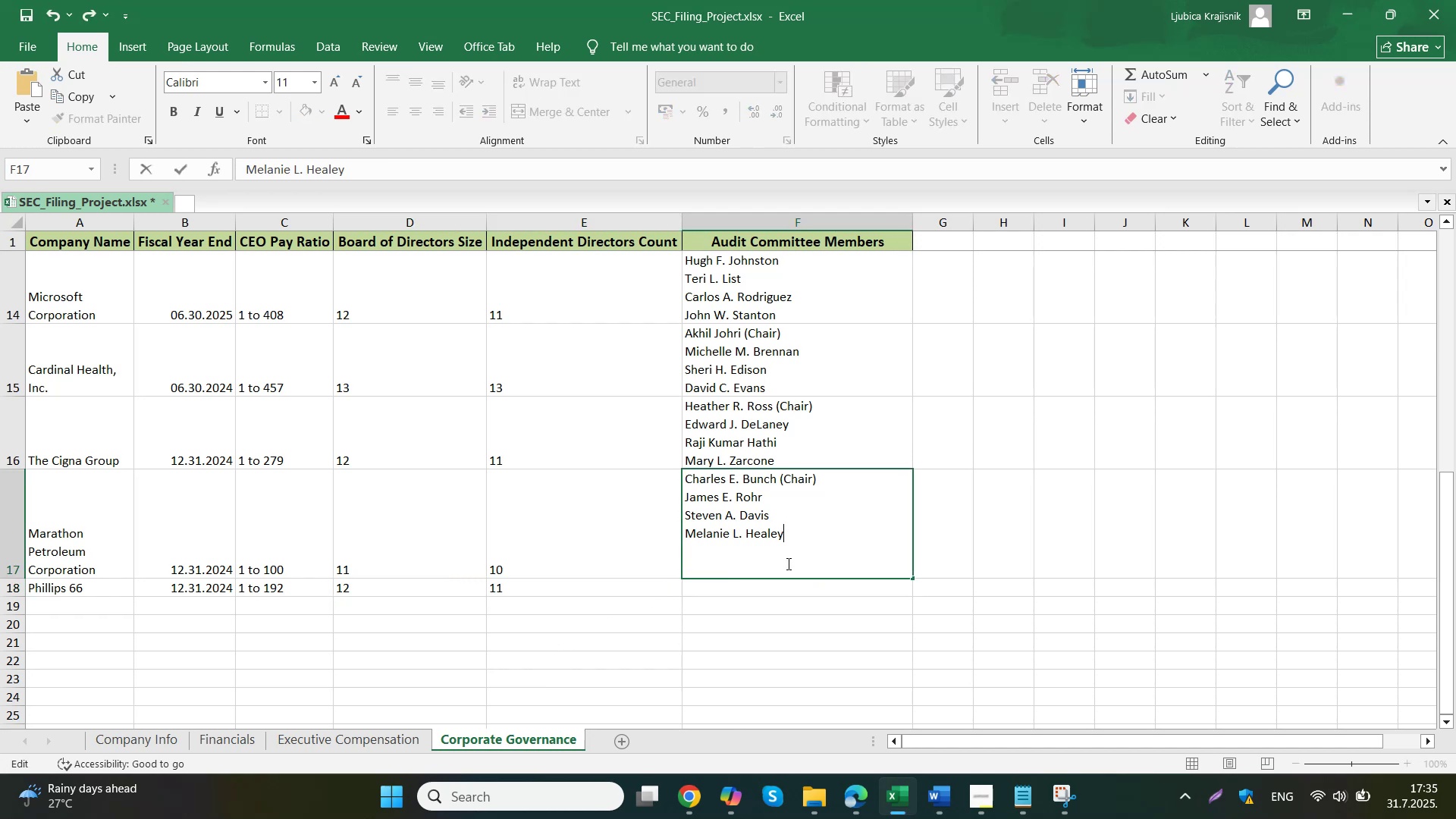 
left_click([783, 601])
 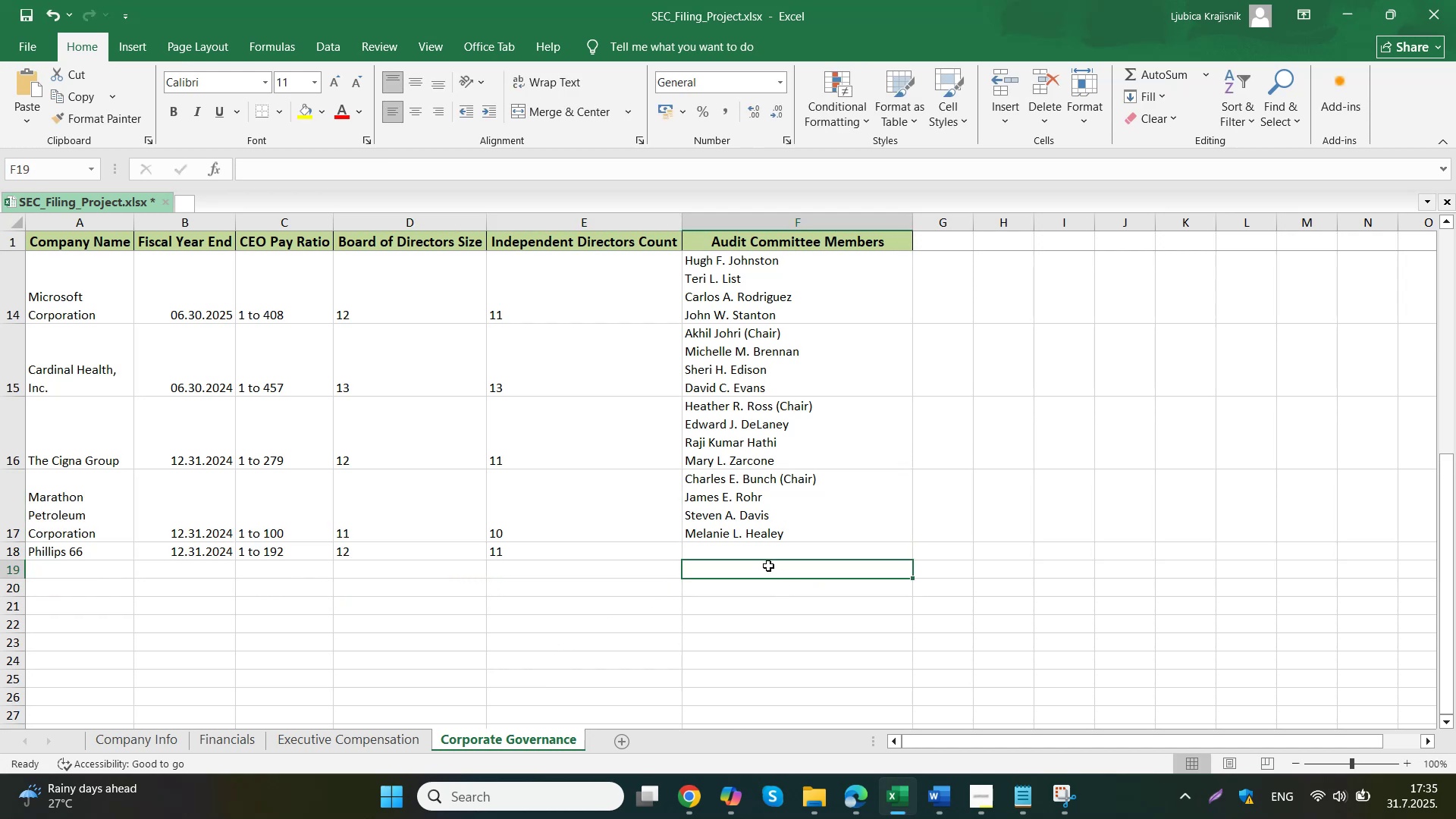 
double_click([765, 550])
 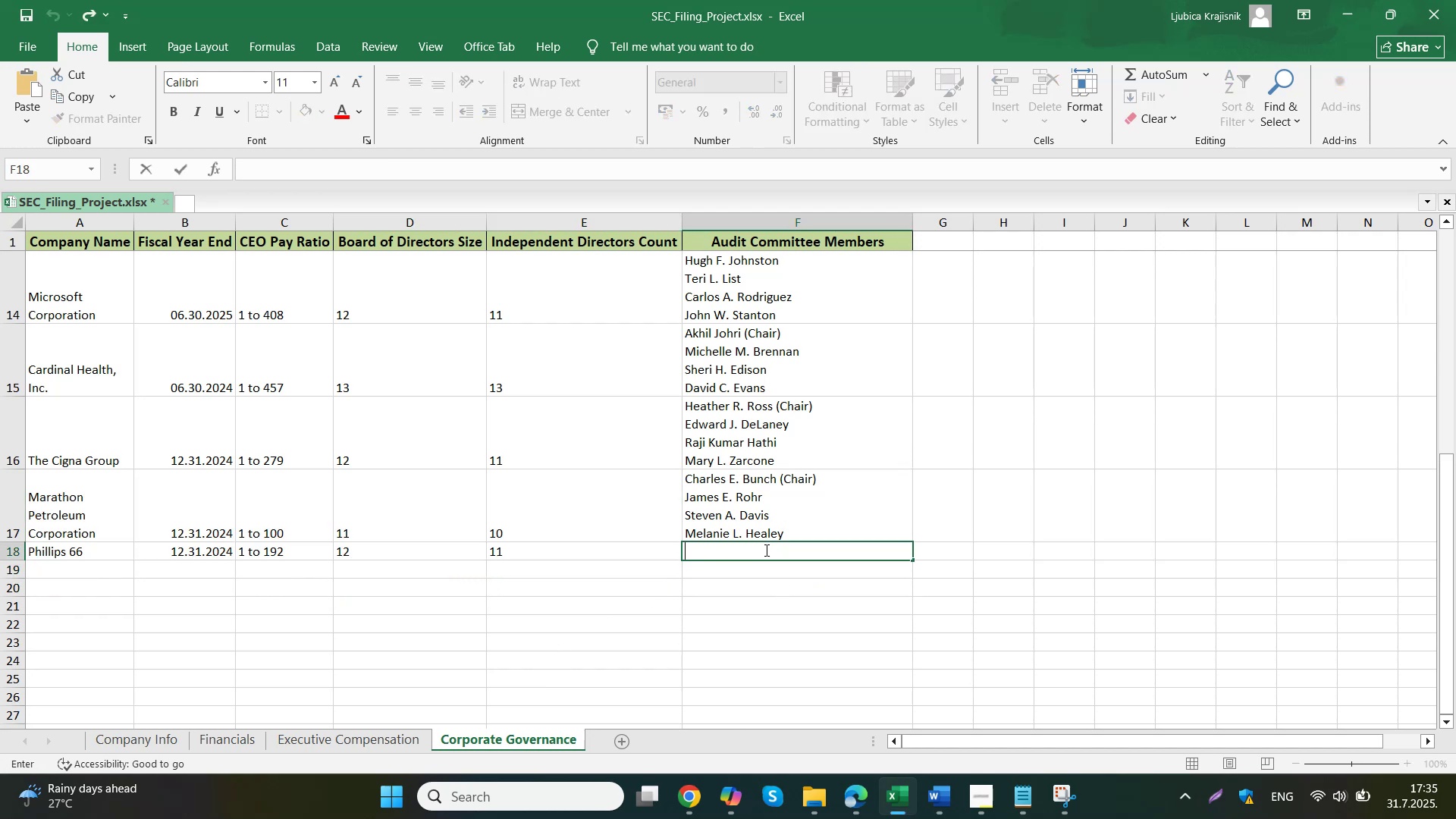 
key(Control+V)
 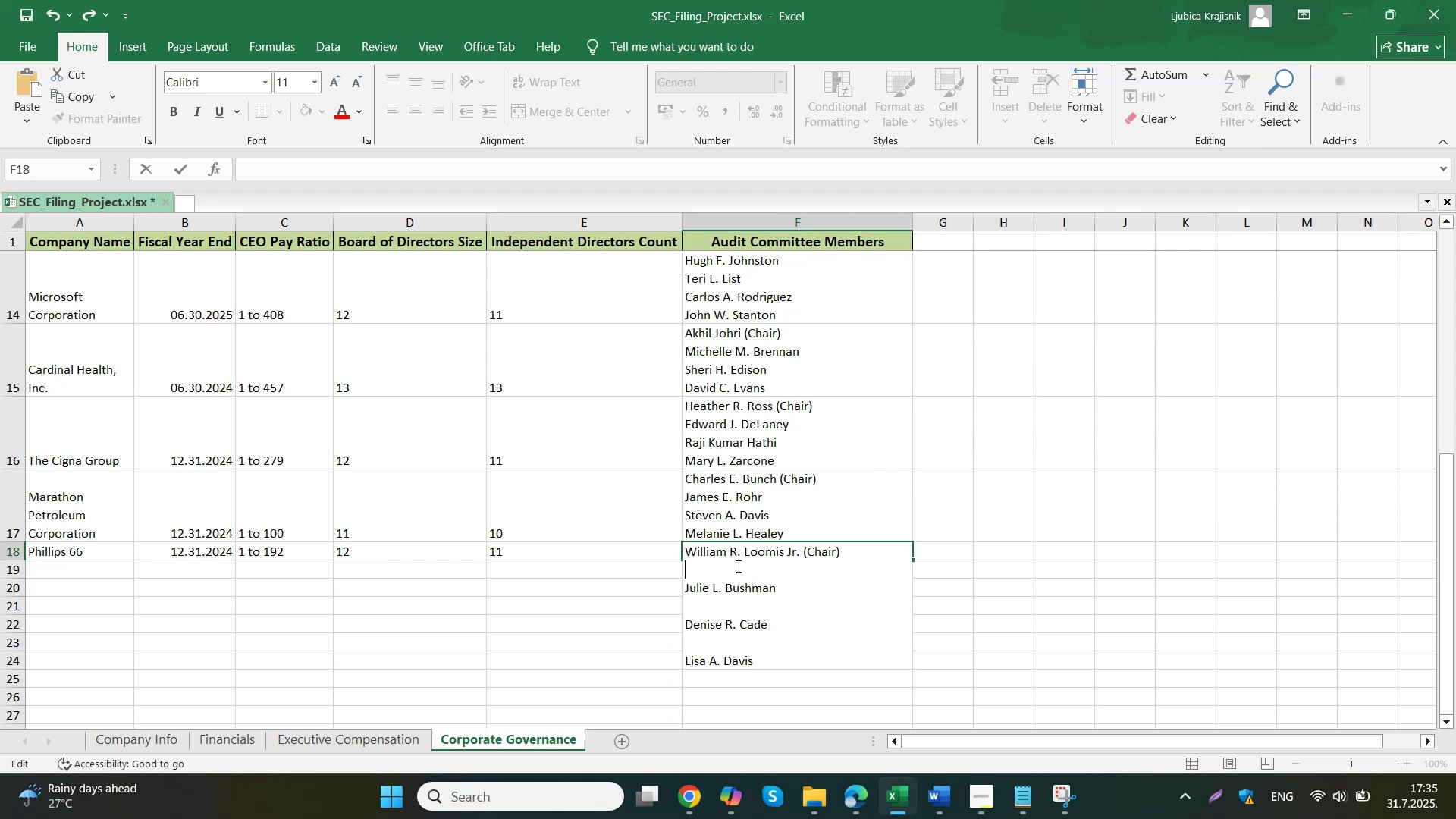 
key(Delete)
 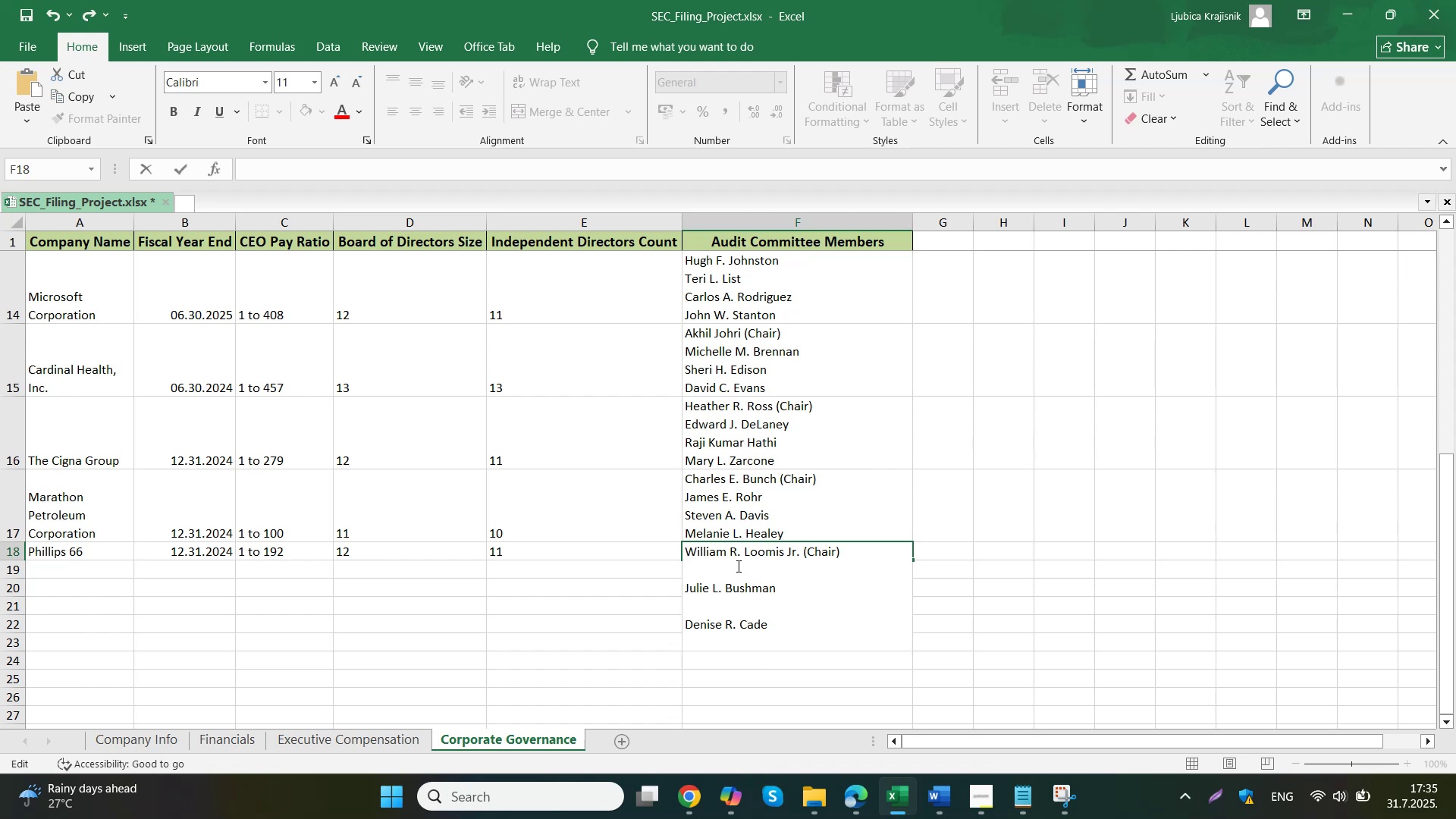 
key(ArrowDown)
 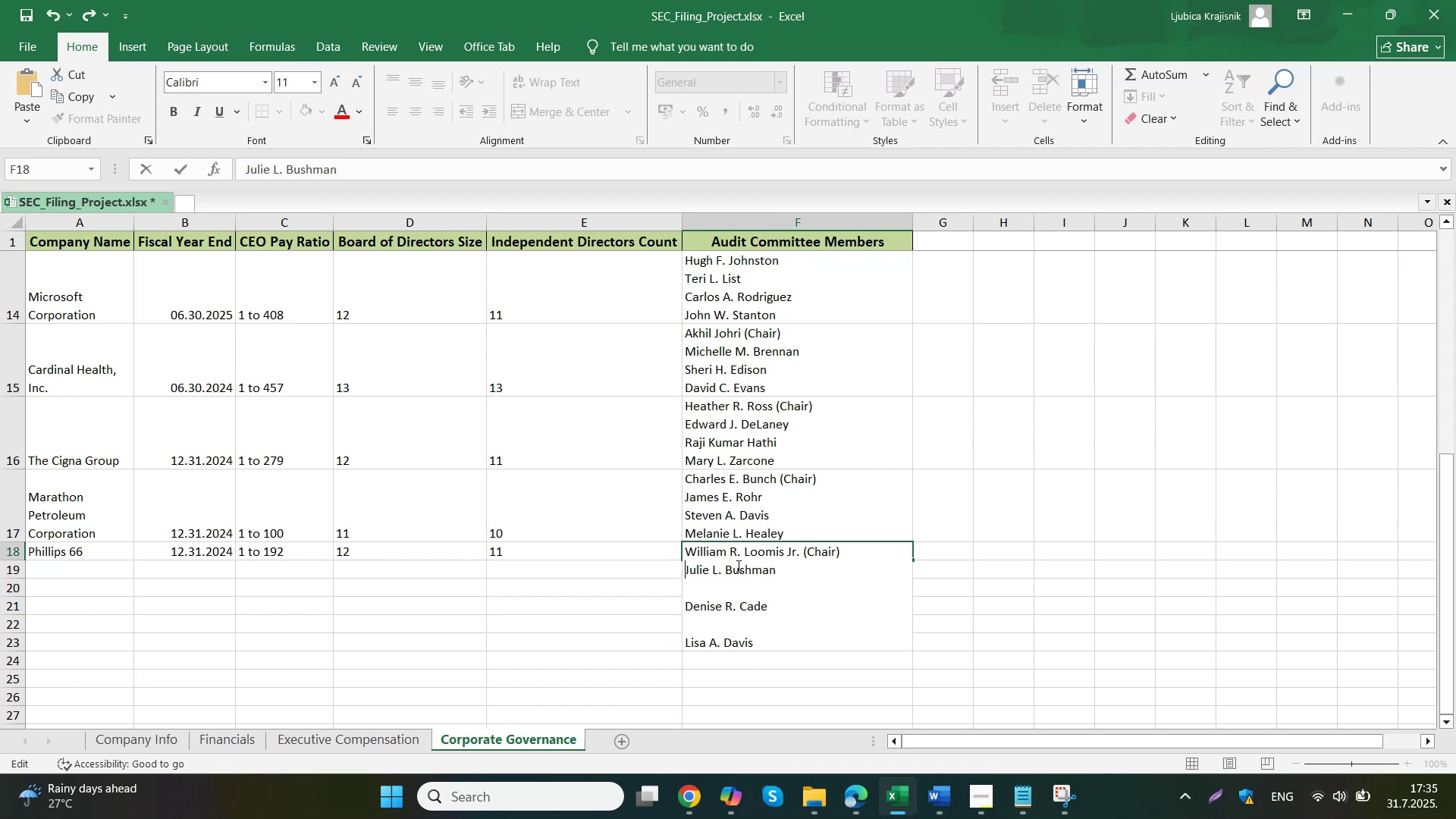 
key(Delete)
 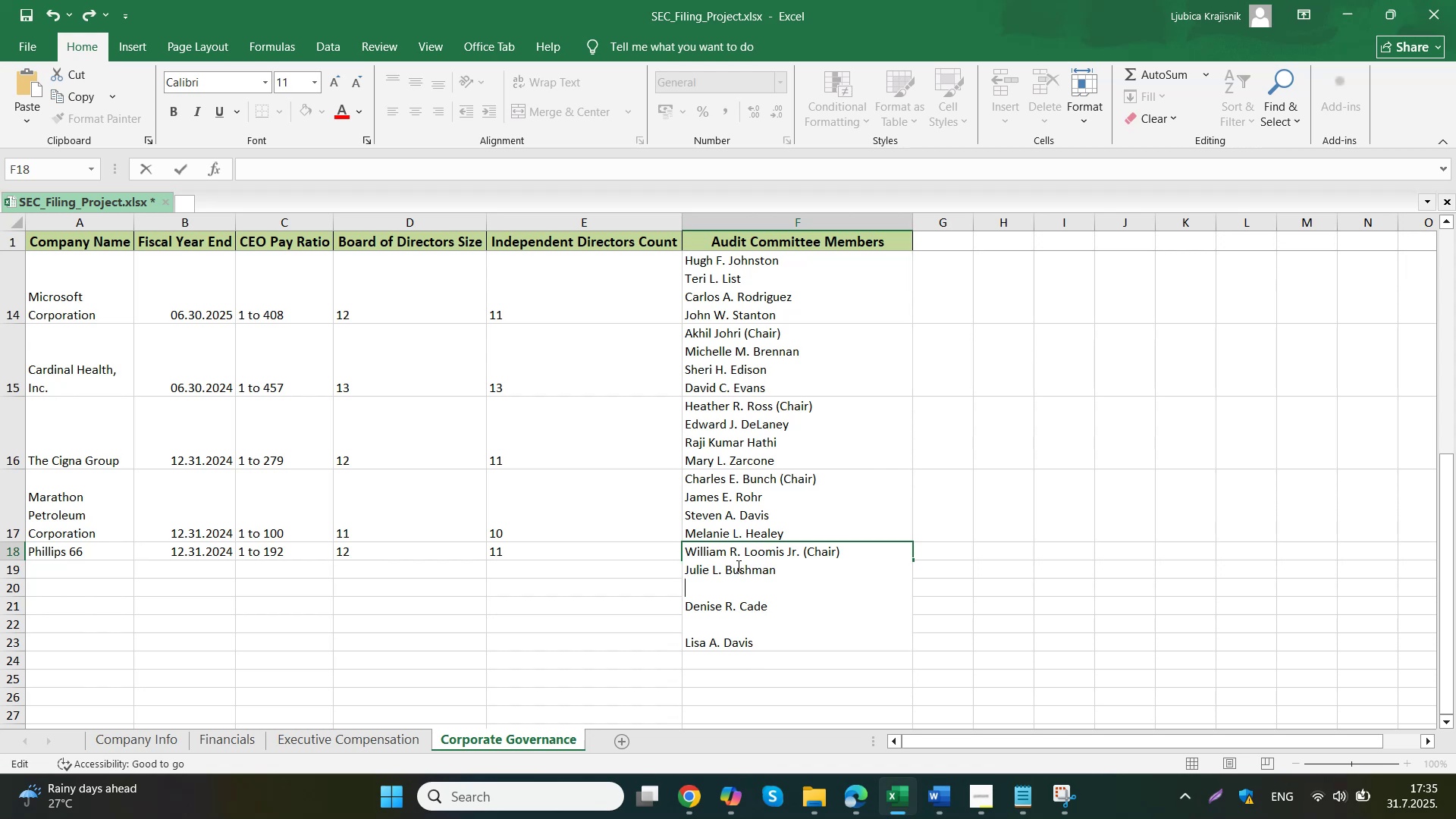 
key(ArrowDown)
 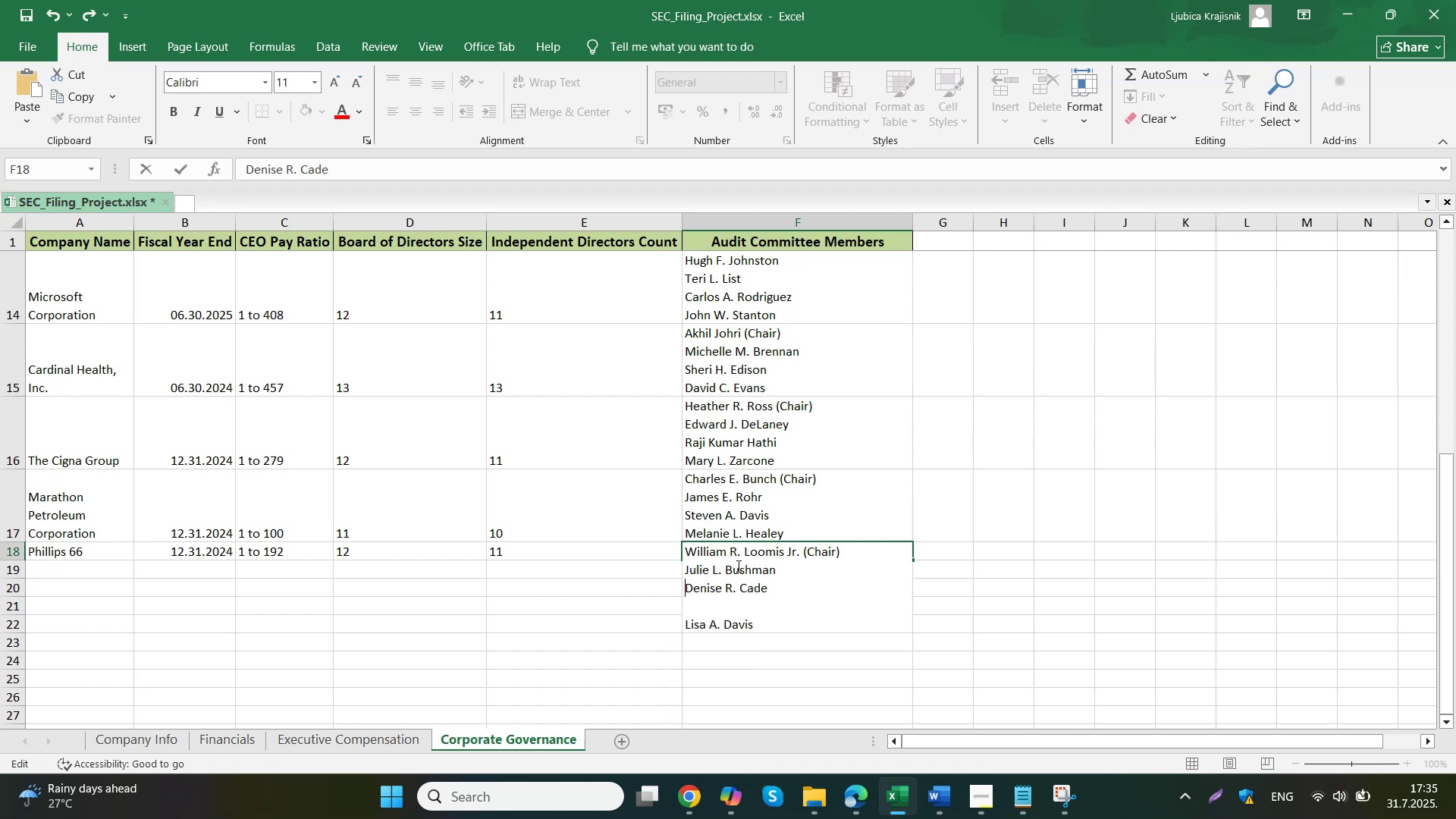 
key(Delete)
 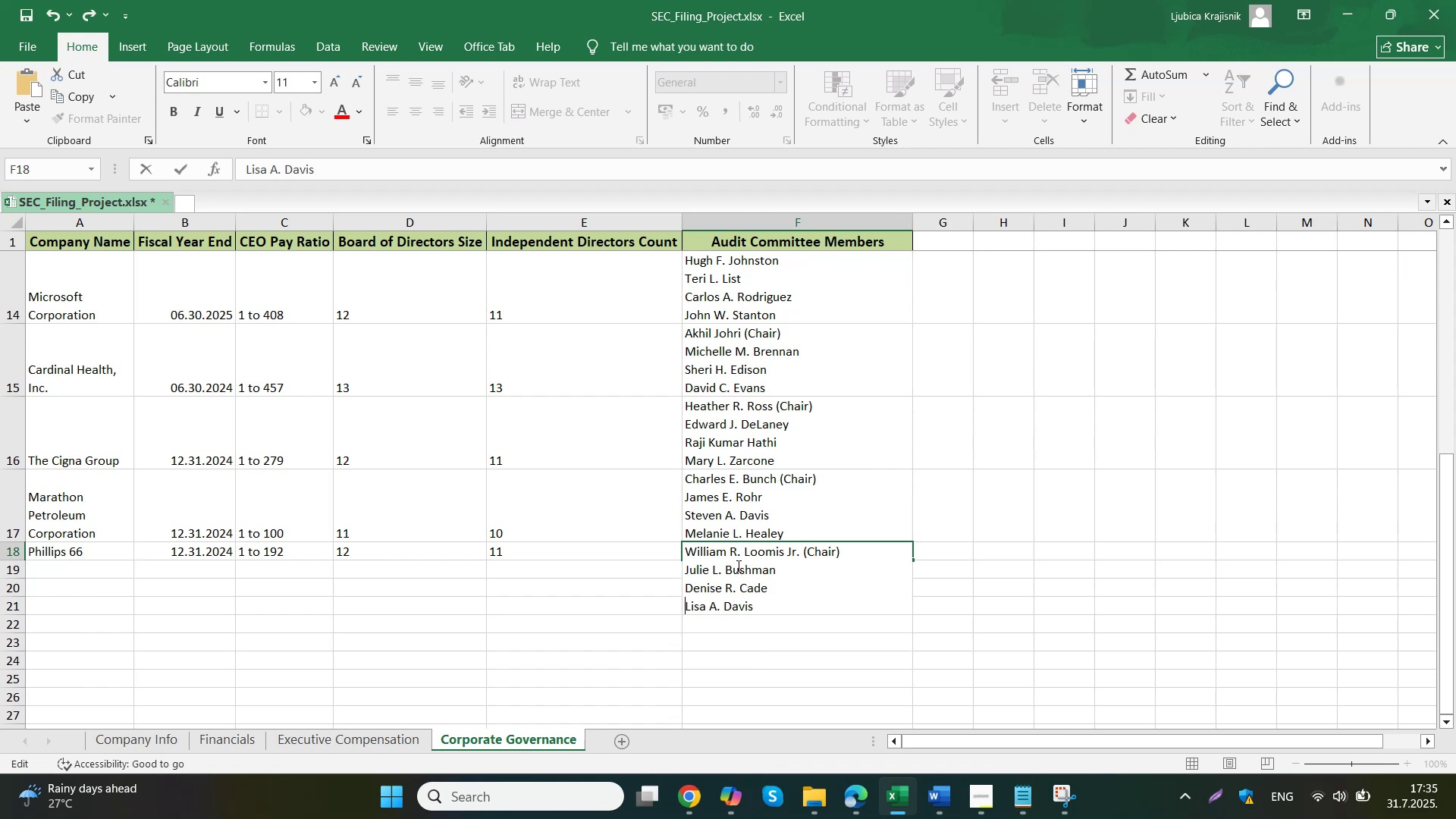 
left_click([503, 508])
 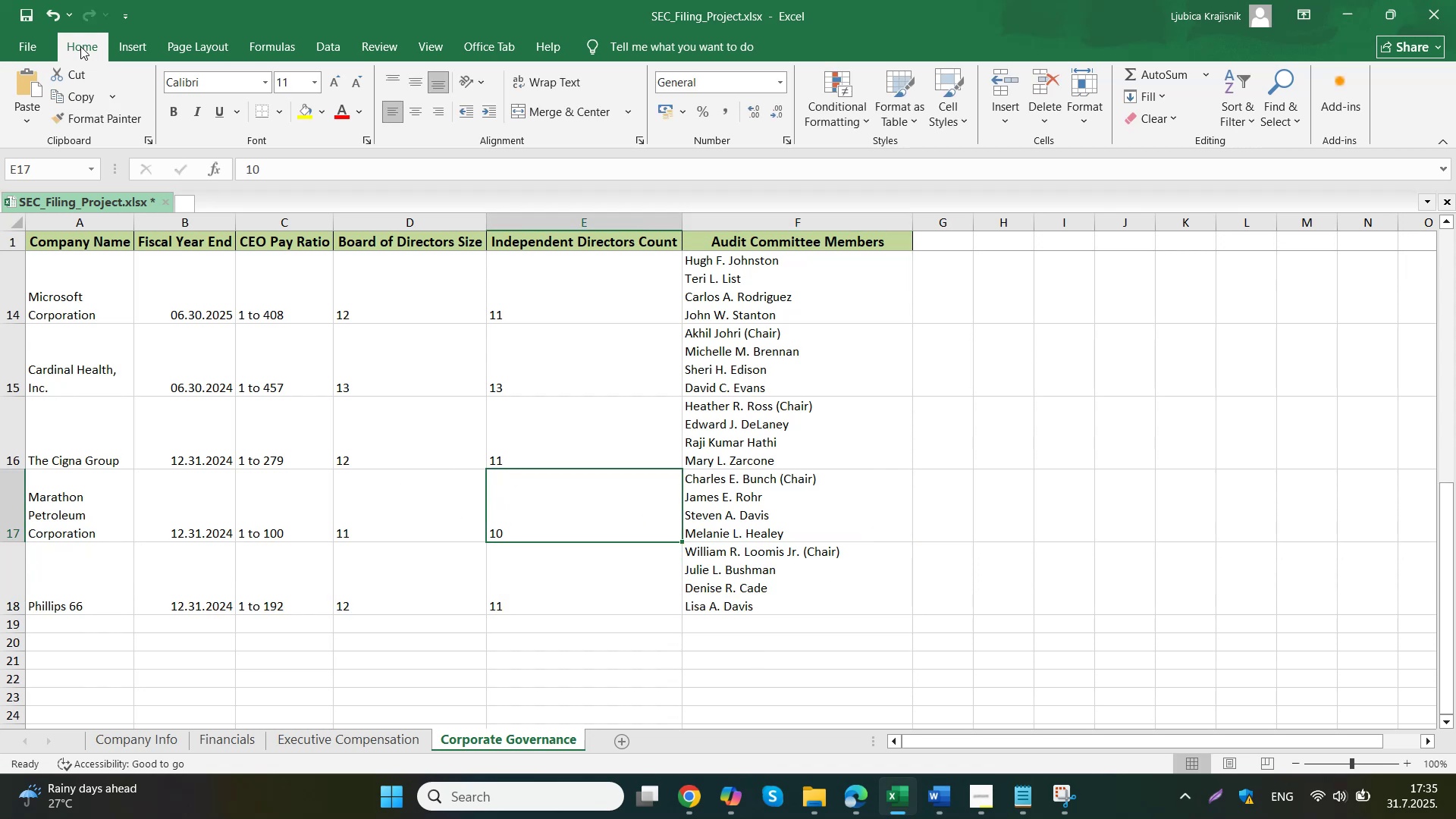 